 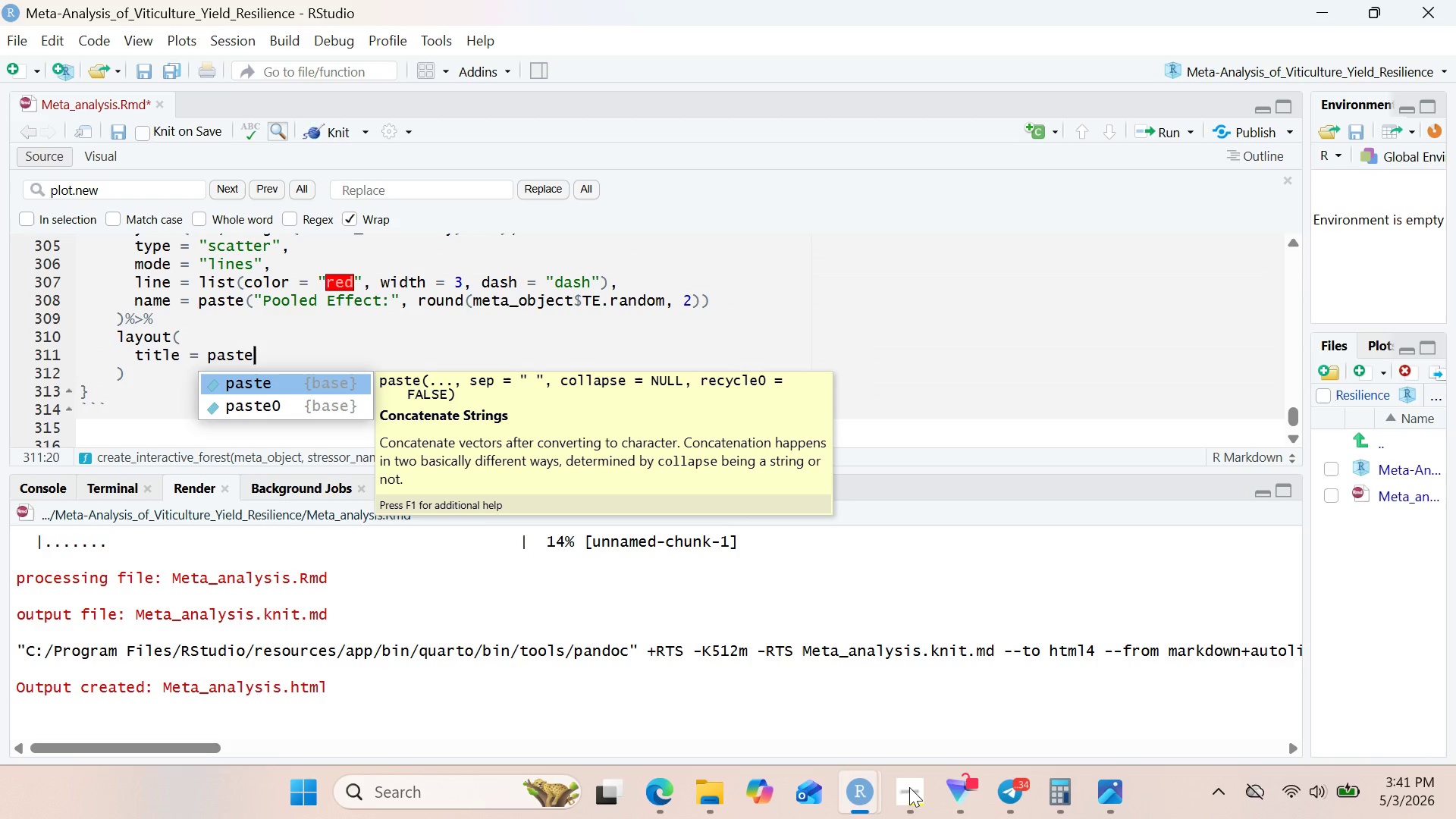 
key(Enter)
 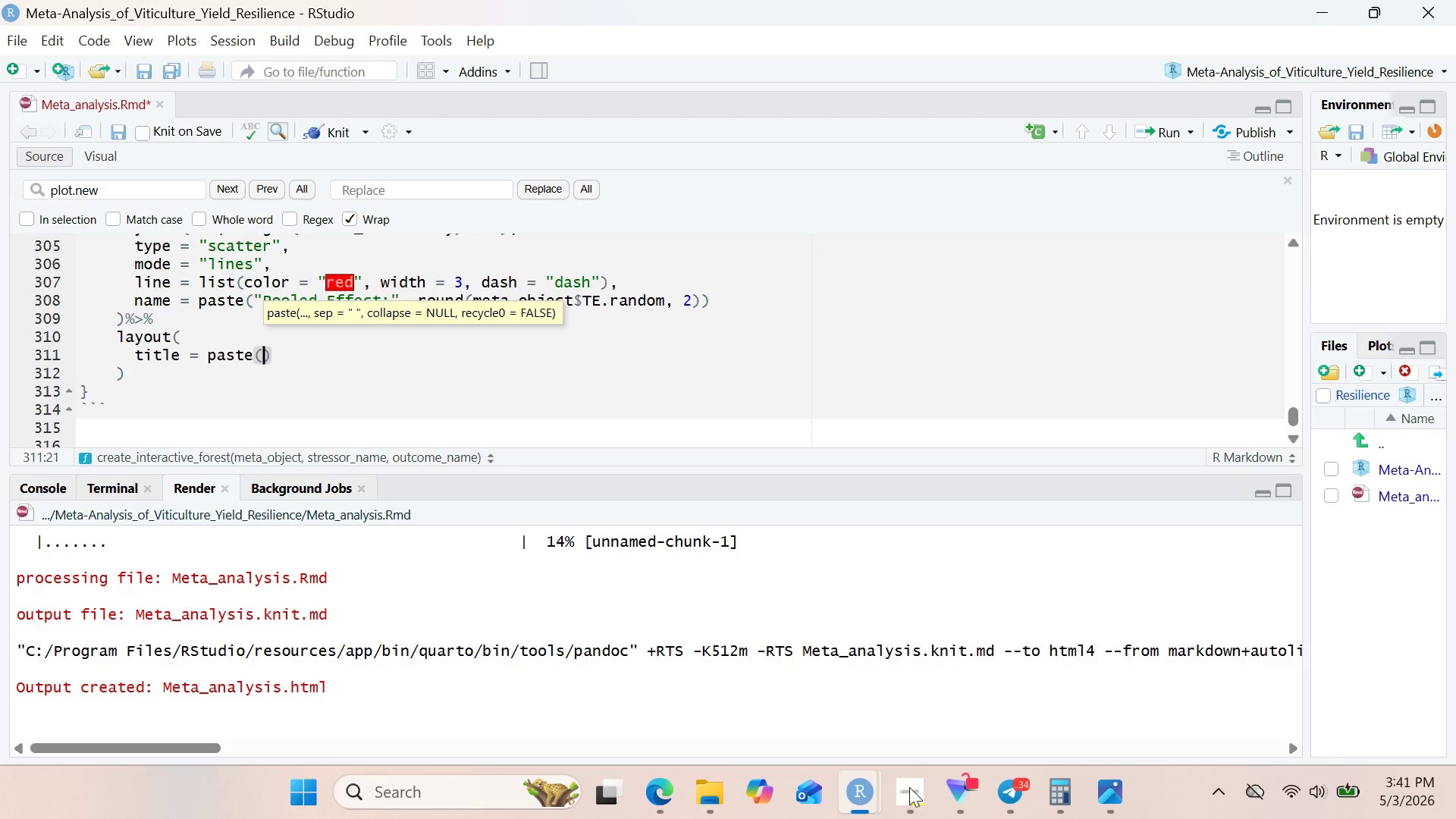 
type(stressor)
 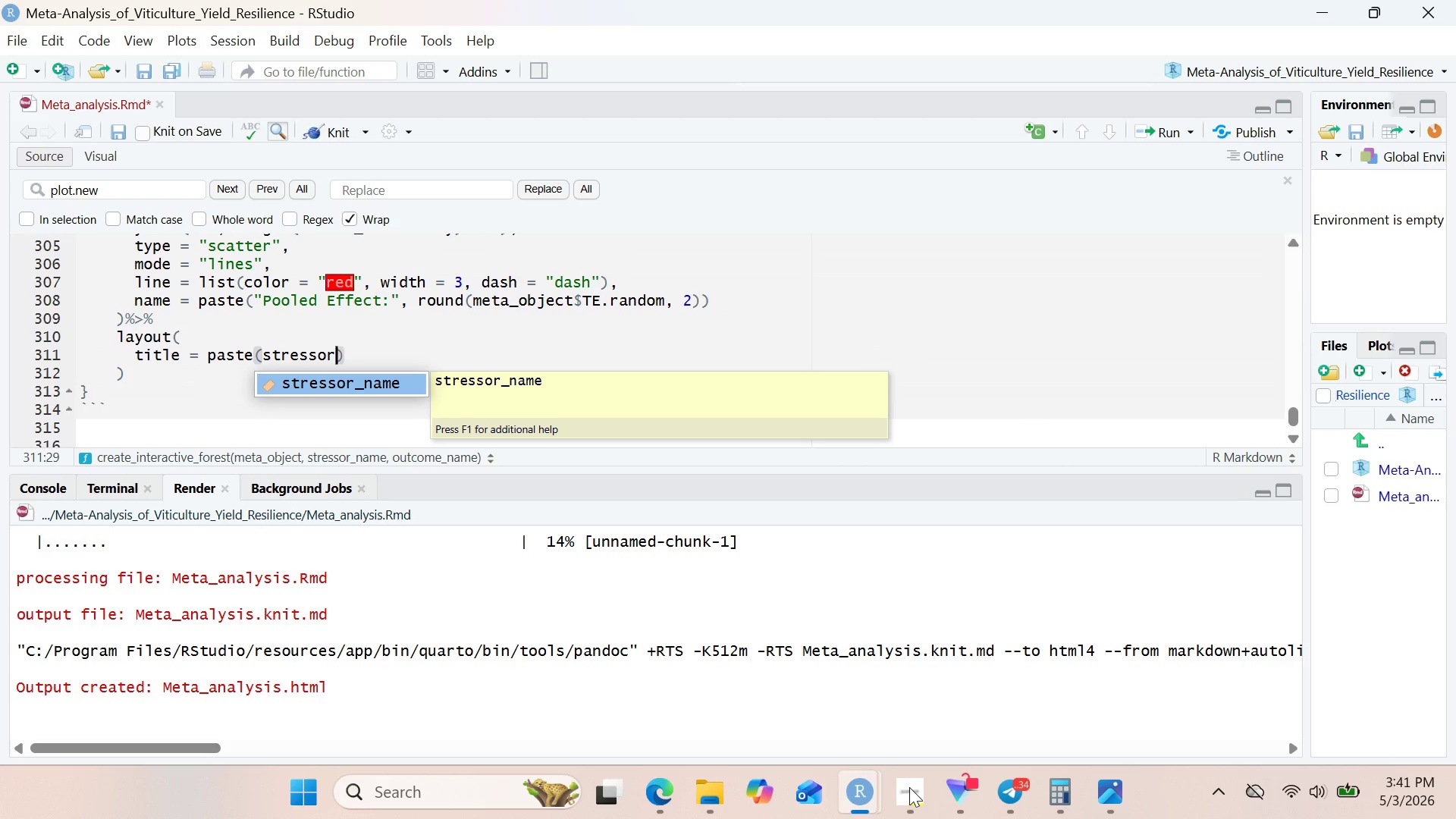 
key(Enter)
 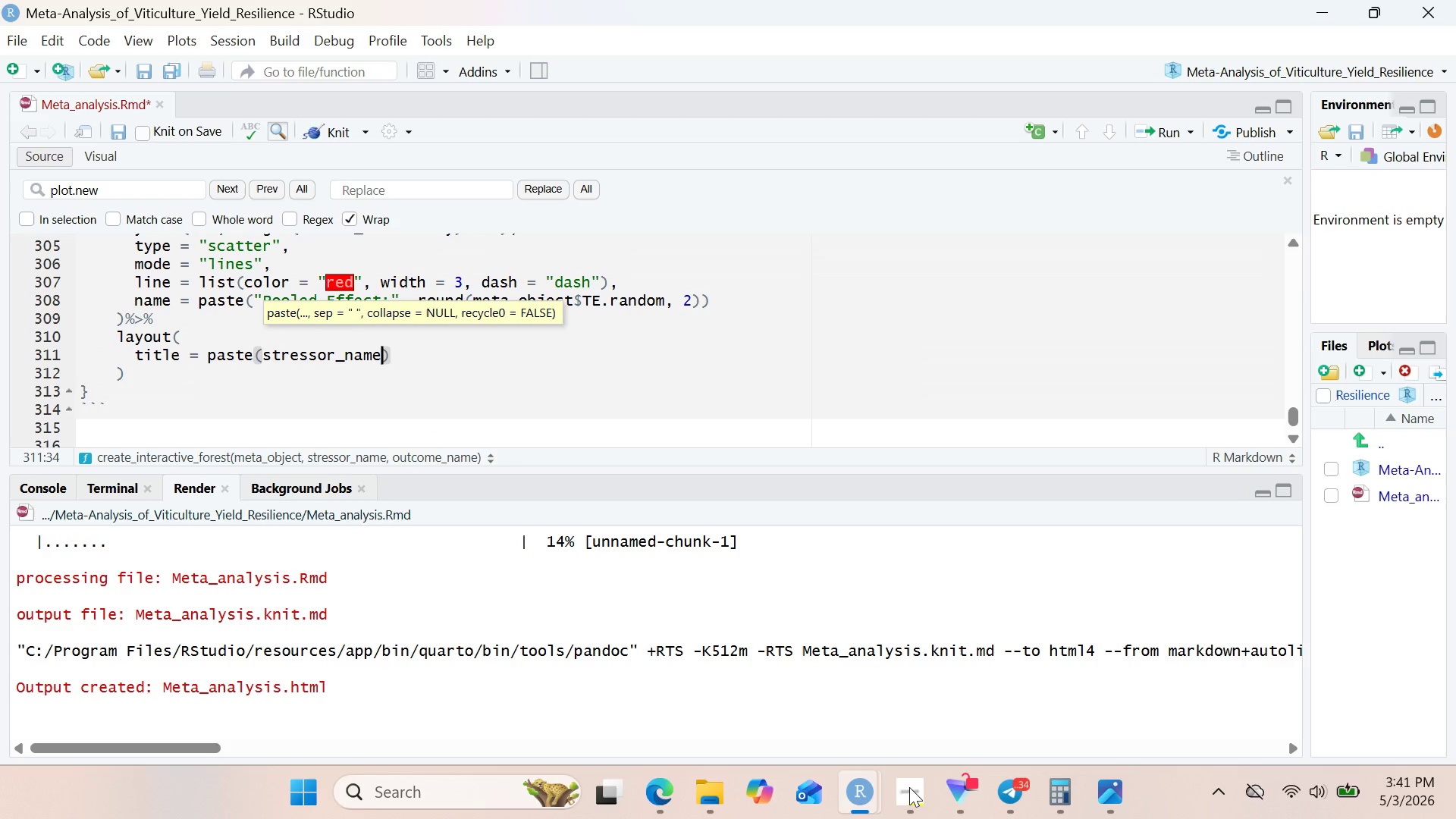 
key(Comma)
 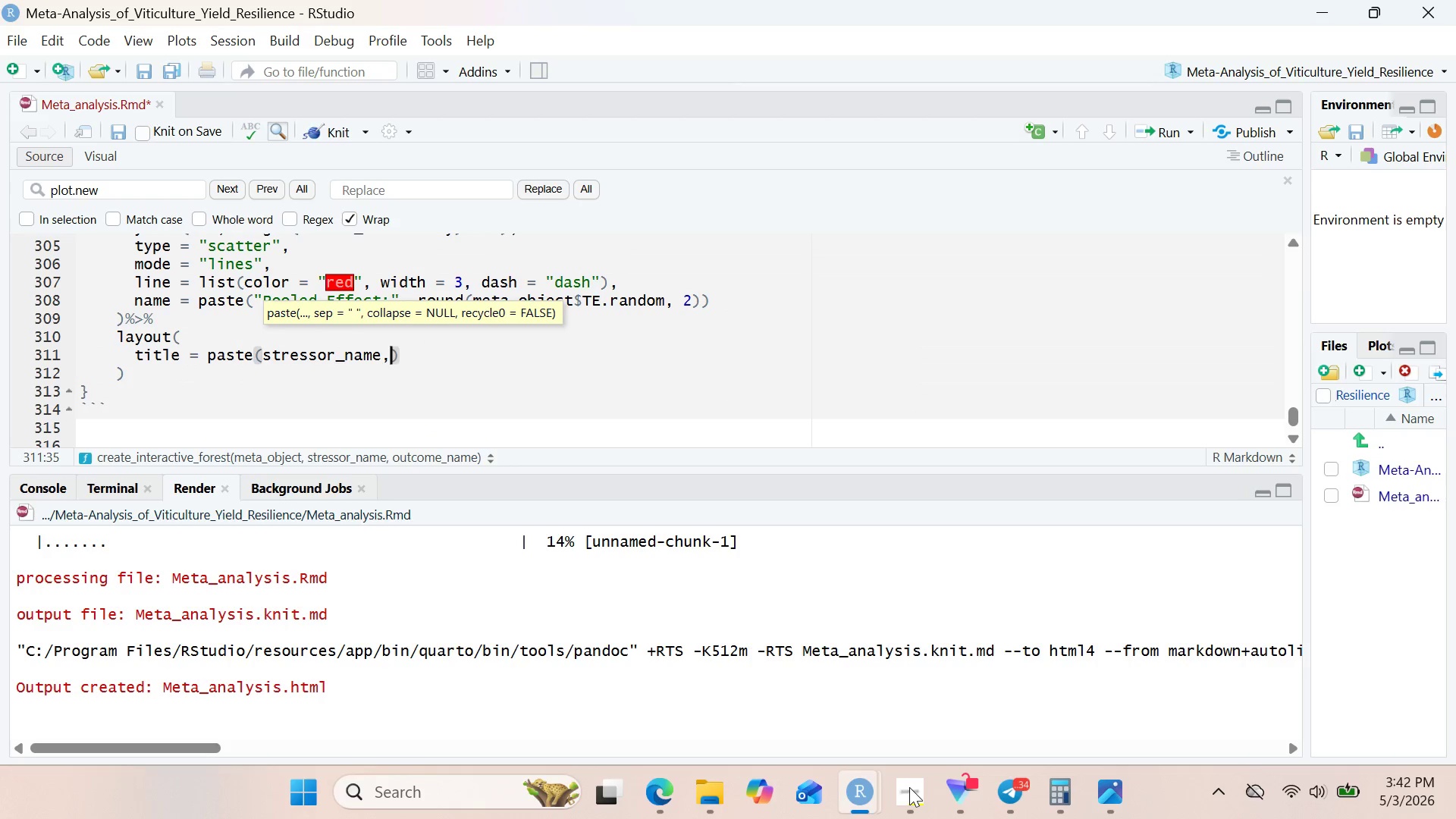 
key(Space)
 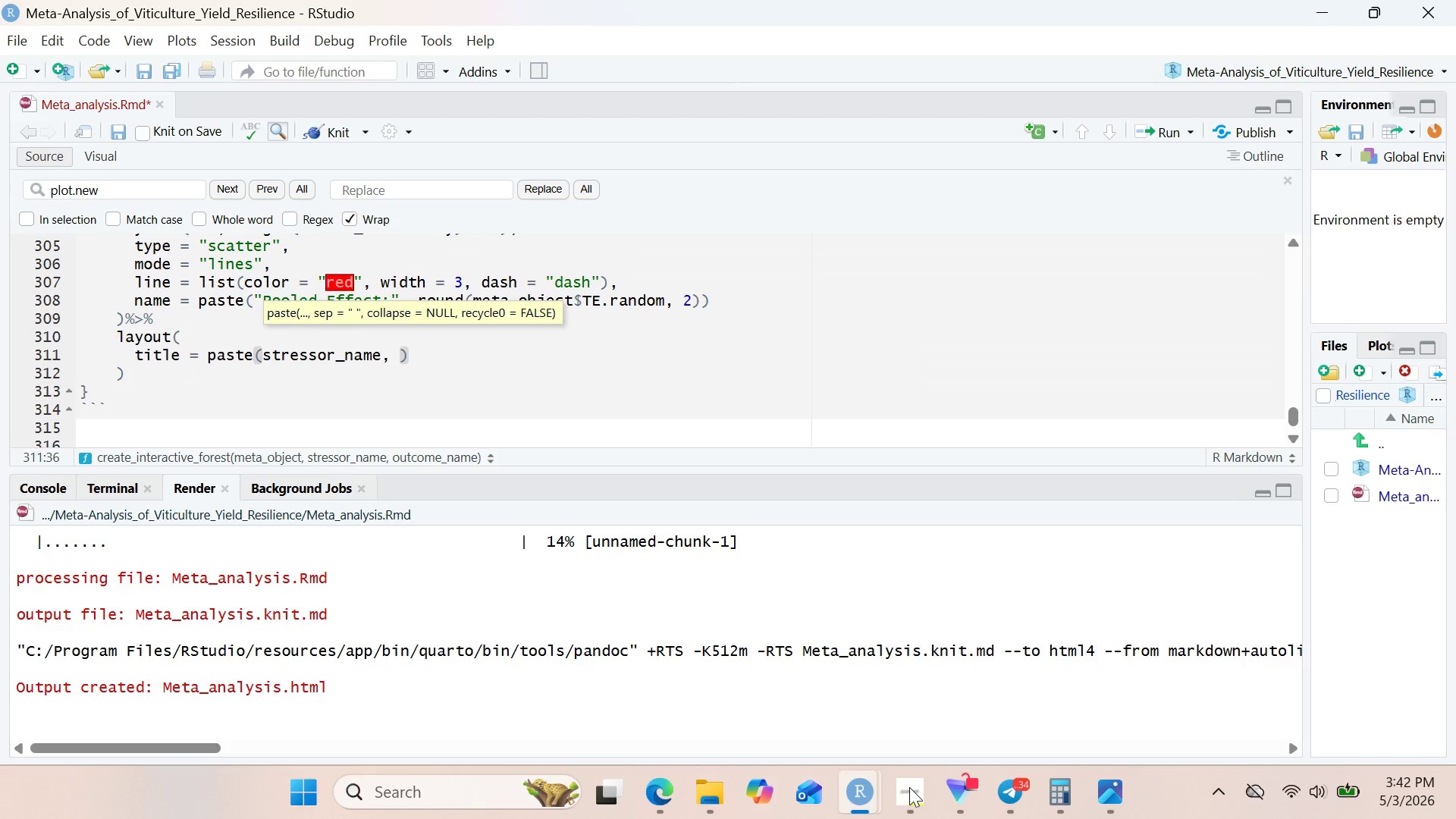 
key(Shift+Quote)
 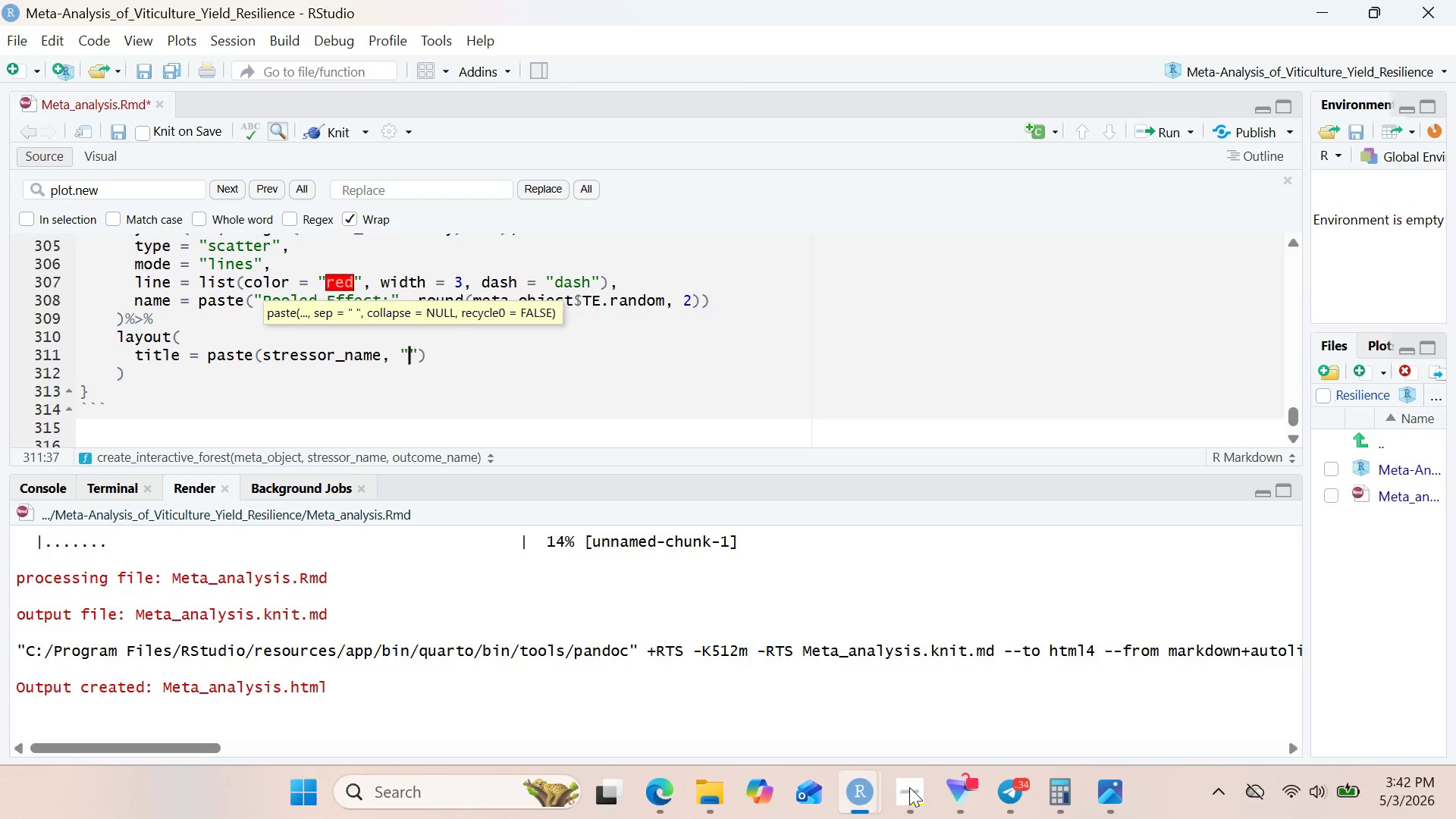 
type(- Impact p)
key(Backspace)
type(on)
 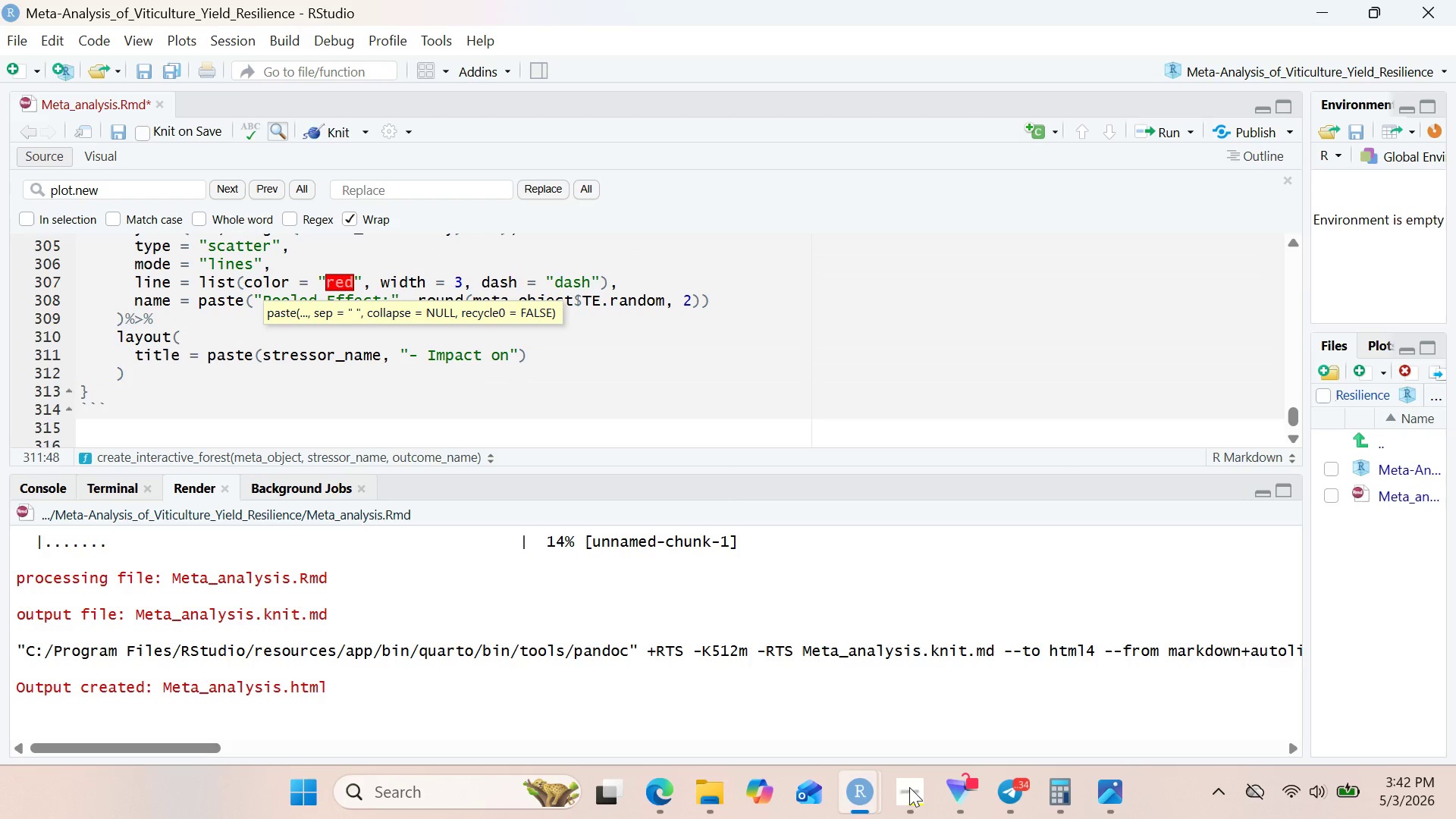 
key(ArrowRight)
 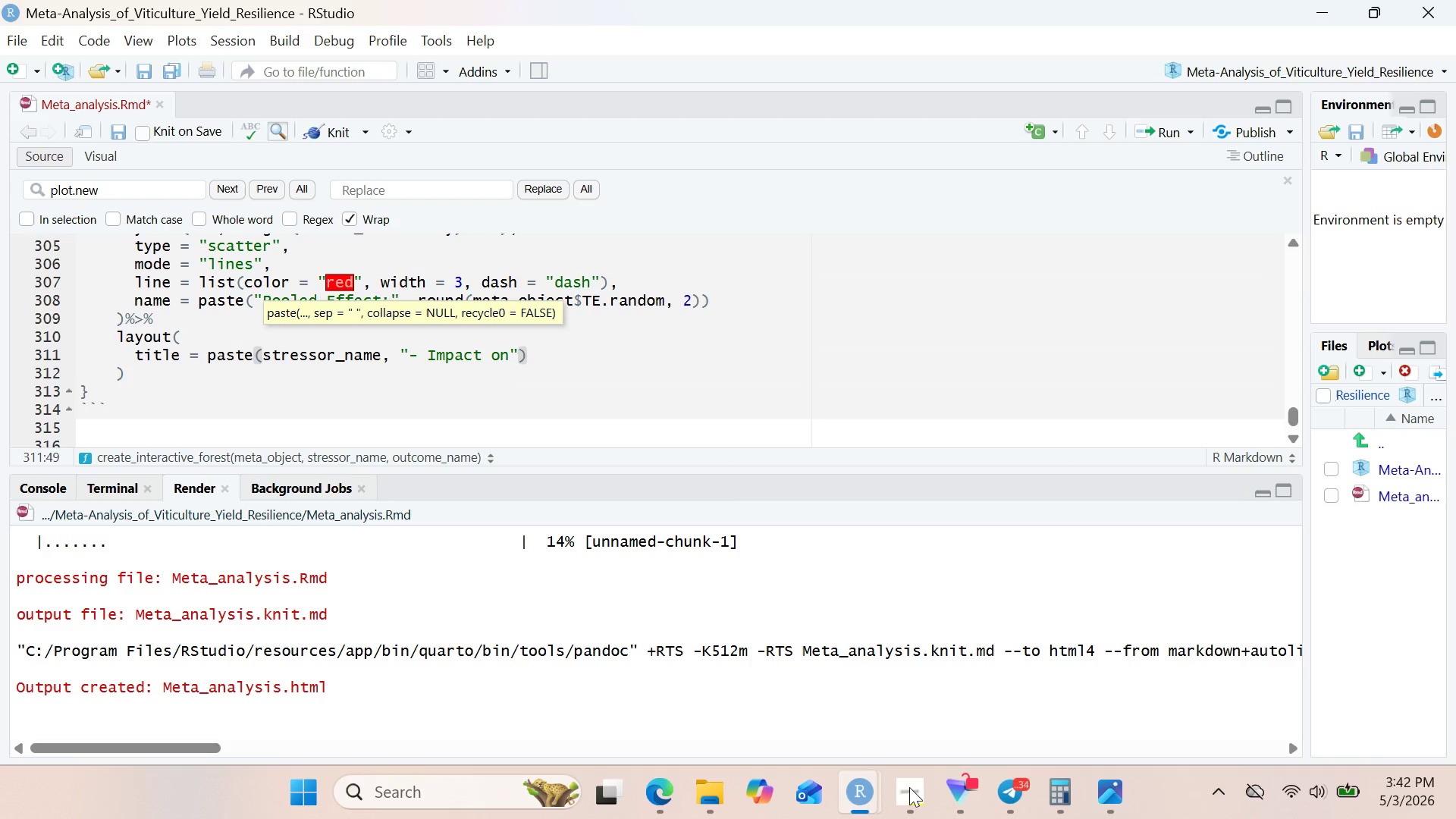 
type(, outcome_name)
 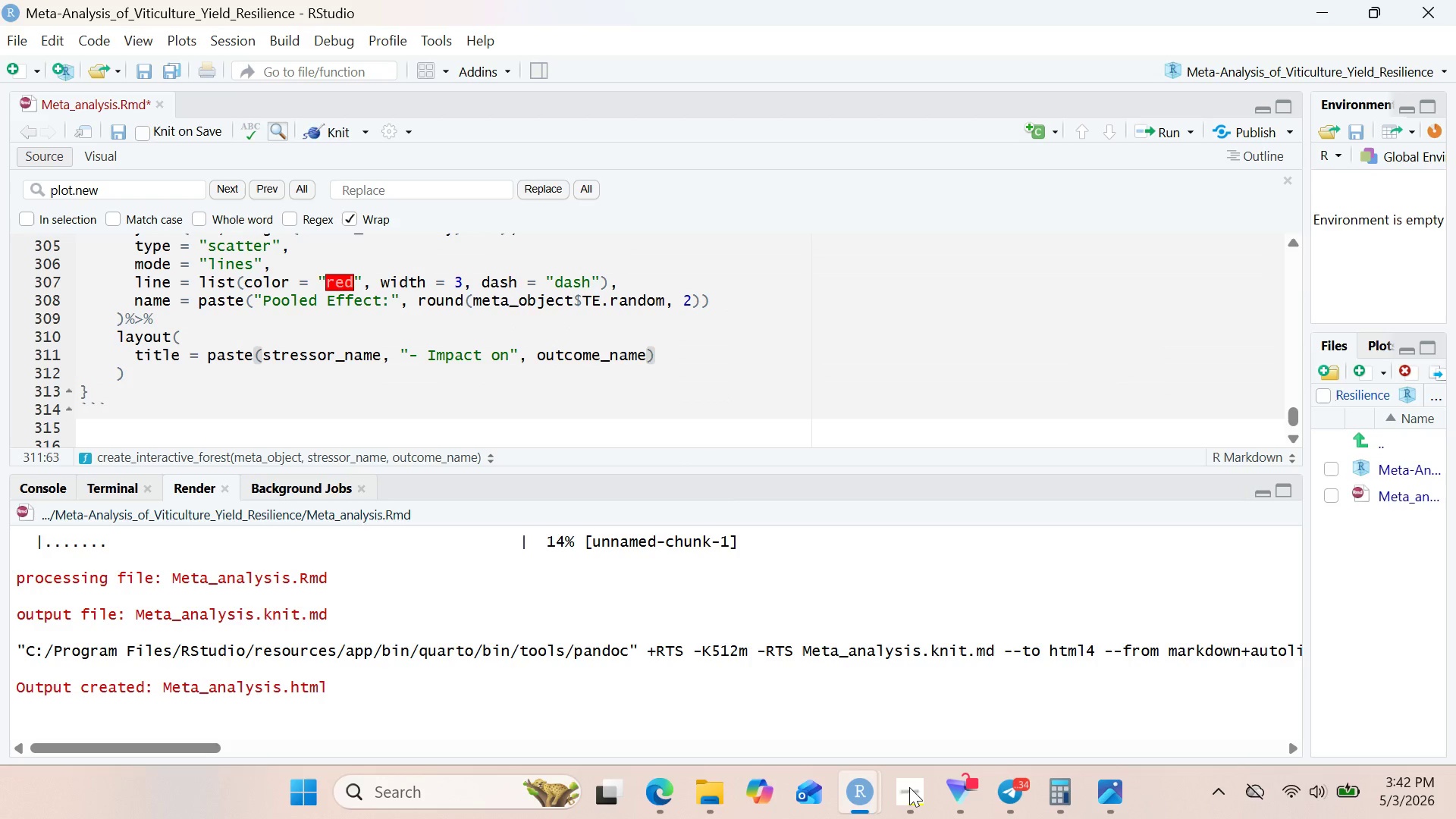 
key(ArrowRight)
 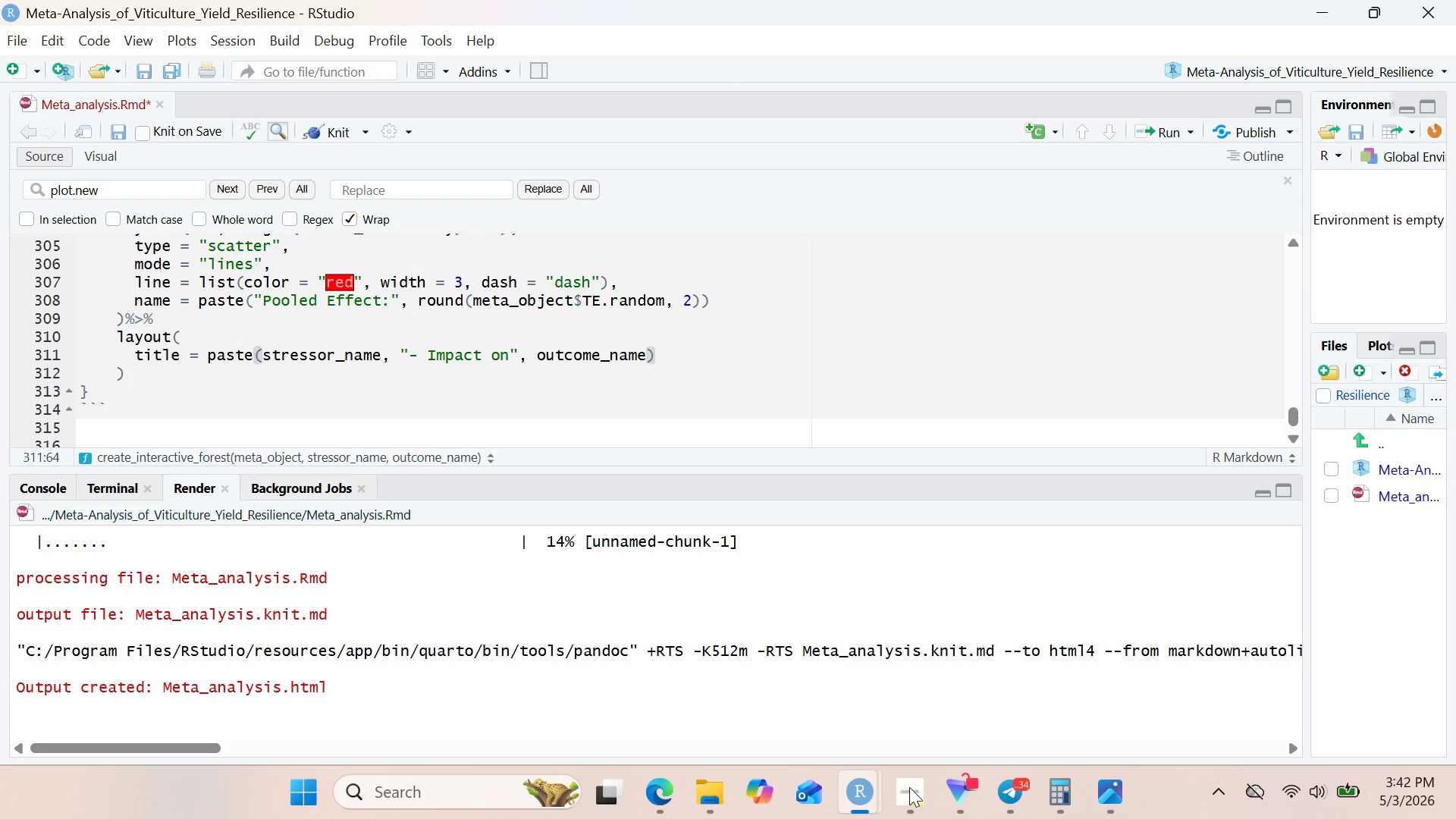 
key(Comma)
 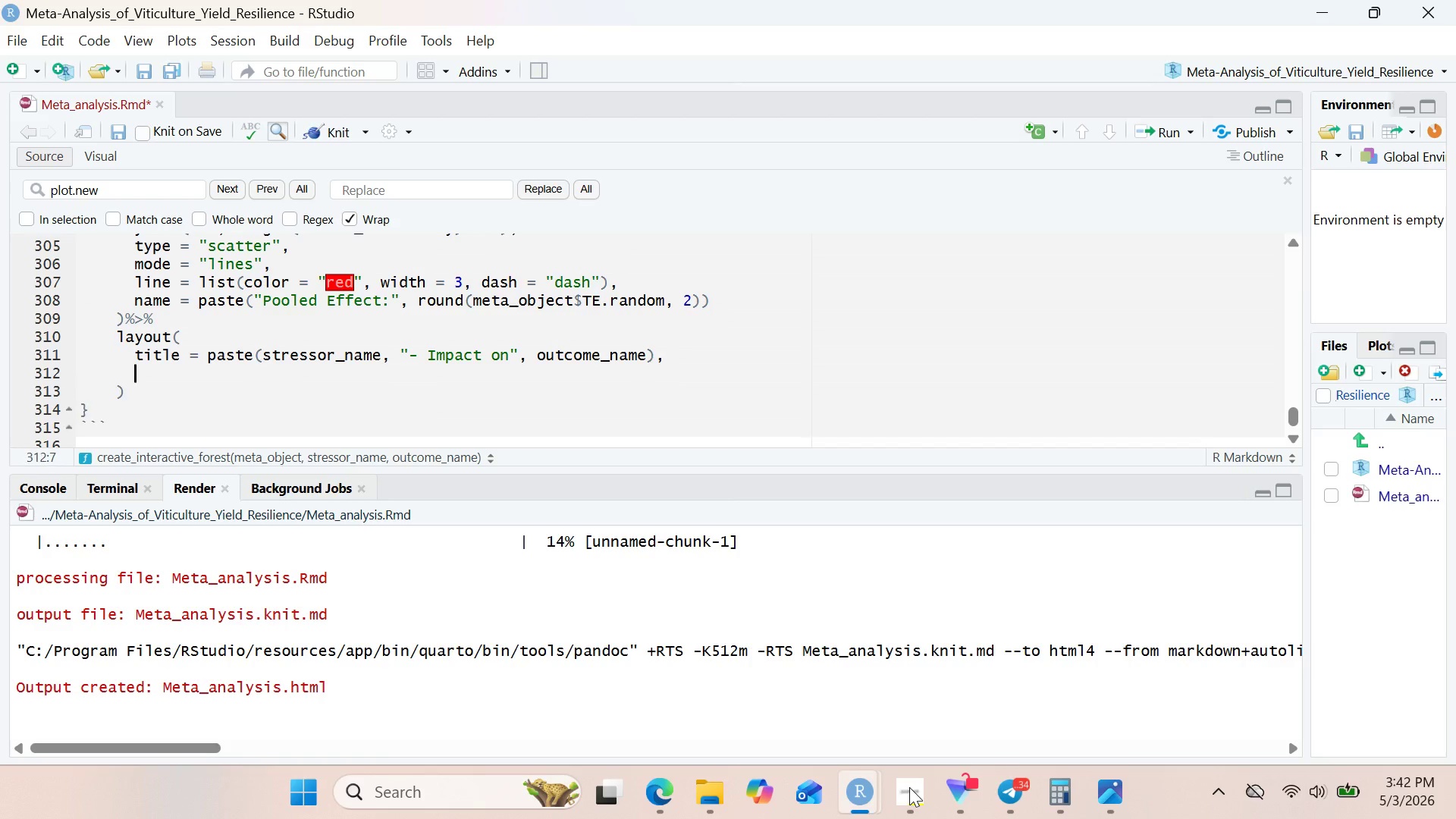 
key(Enter)
 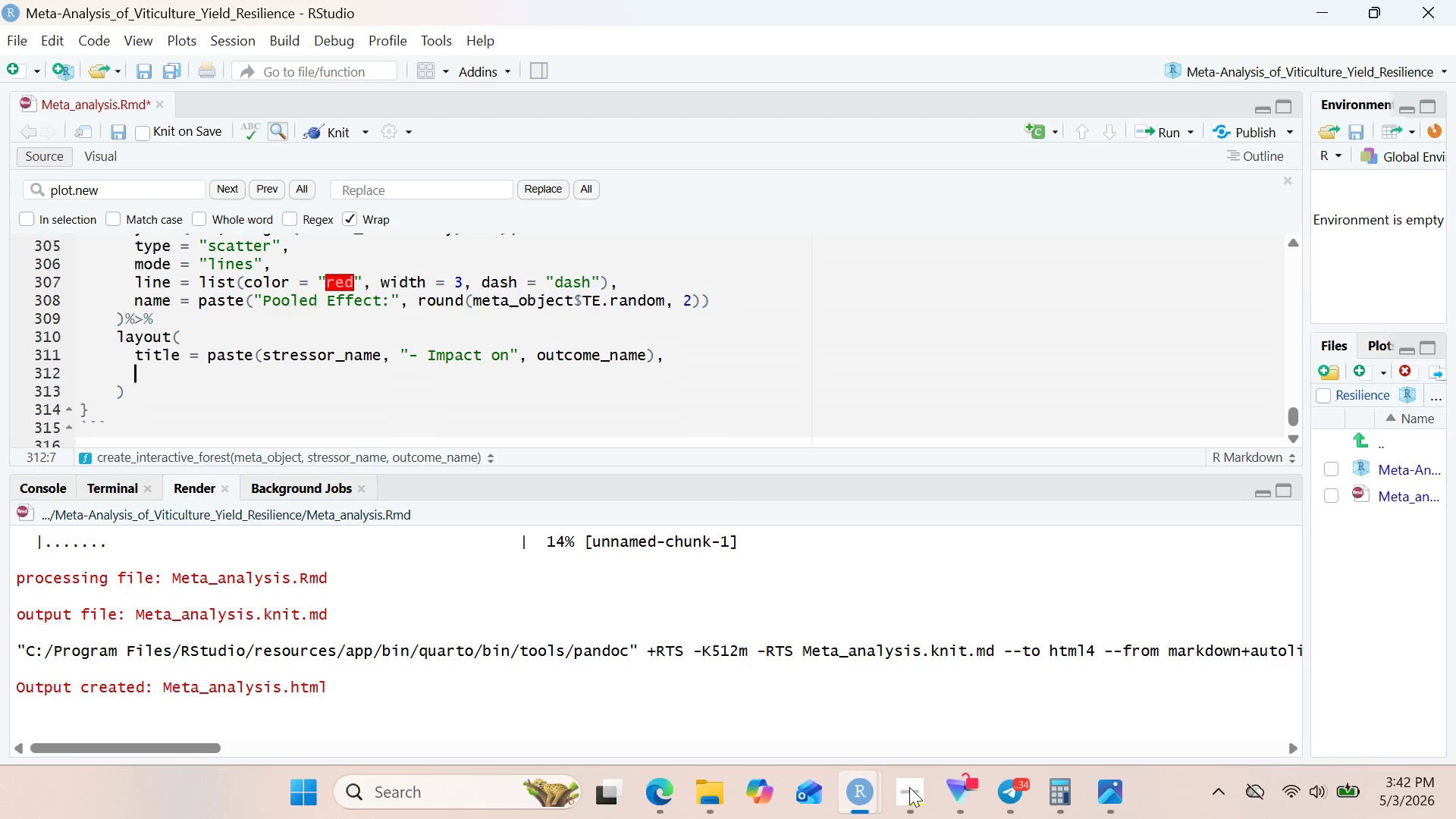 
type(xaxis = ist)
 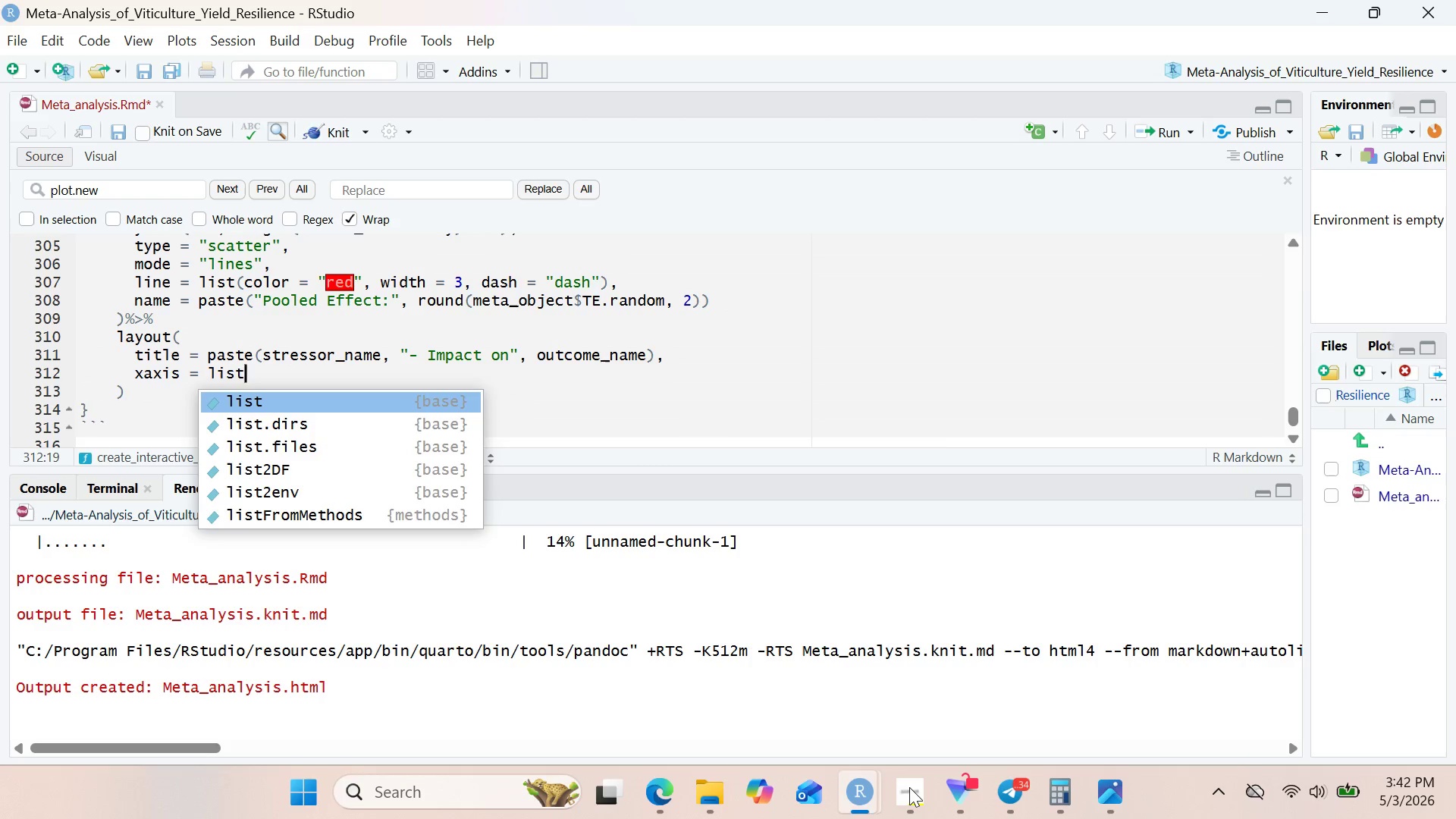 
hold_key(key=L, duration=0.44)
 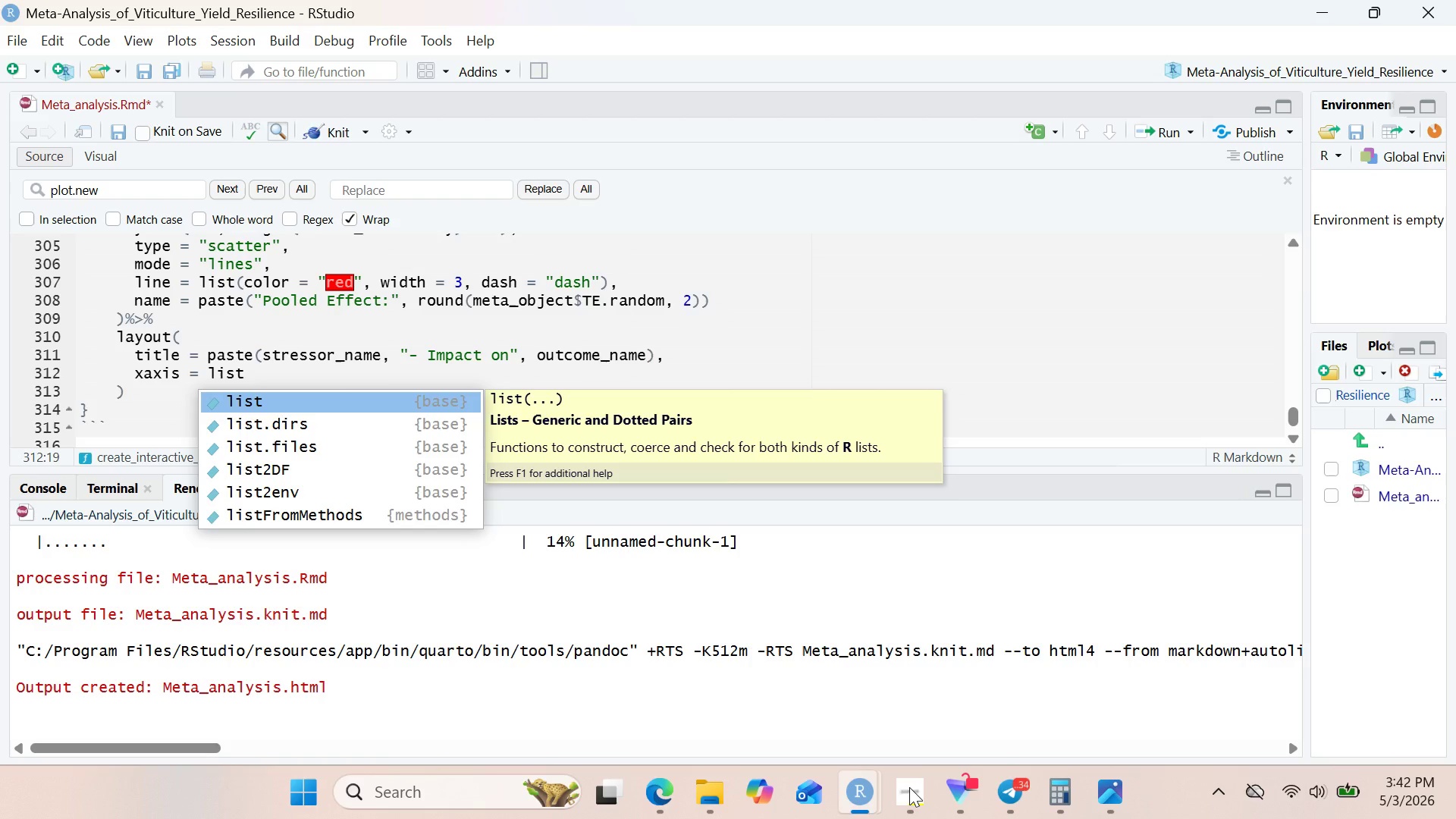 
key(Enter)
 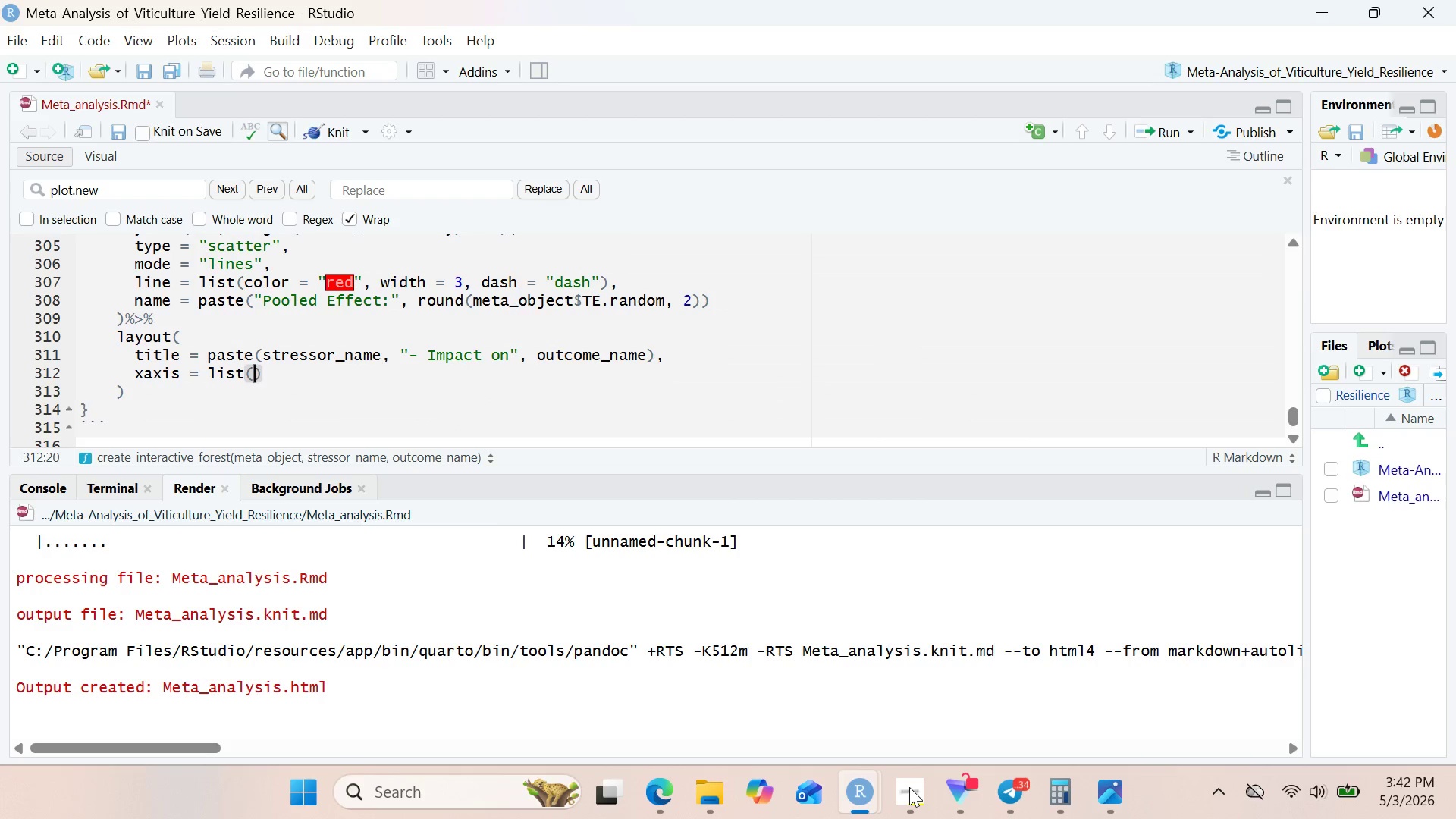 
type(title =)
 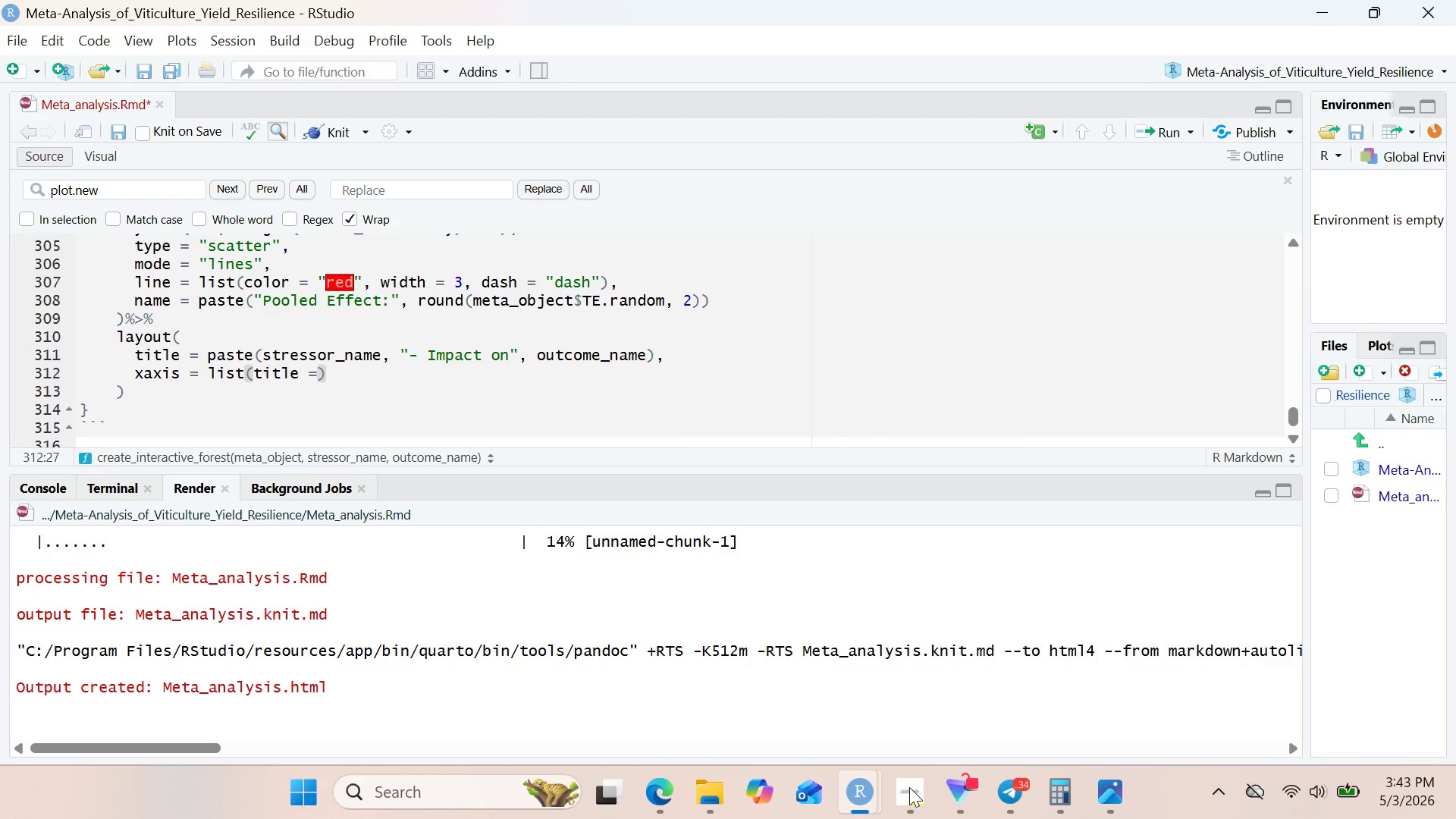 
wait(49.66)
 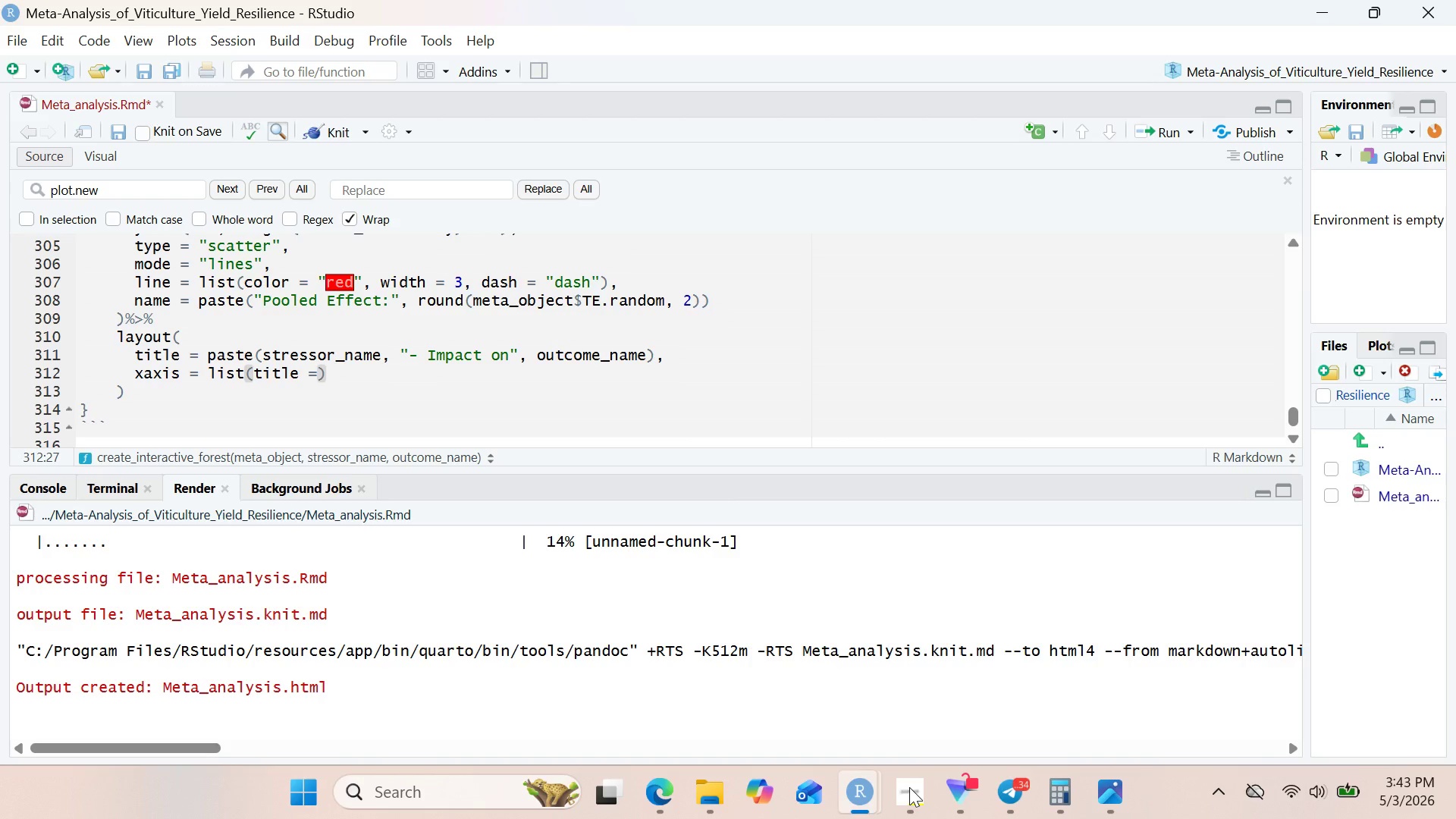 
type( "St)
 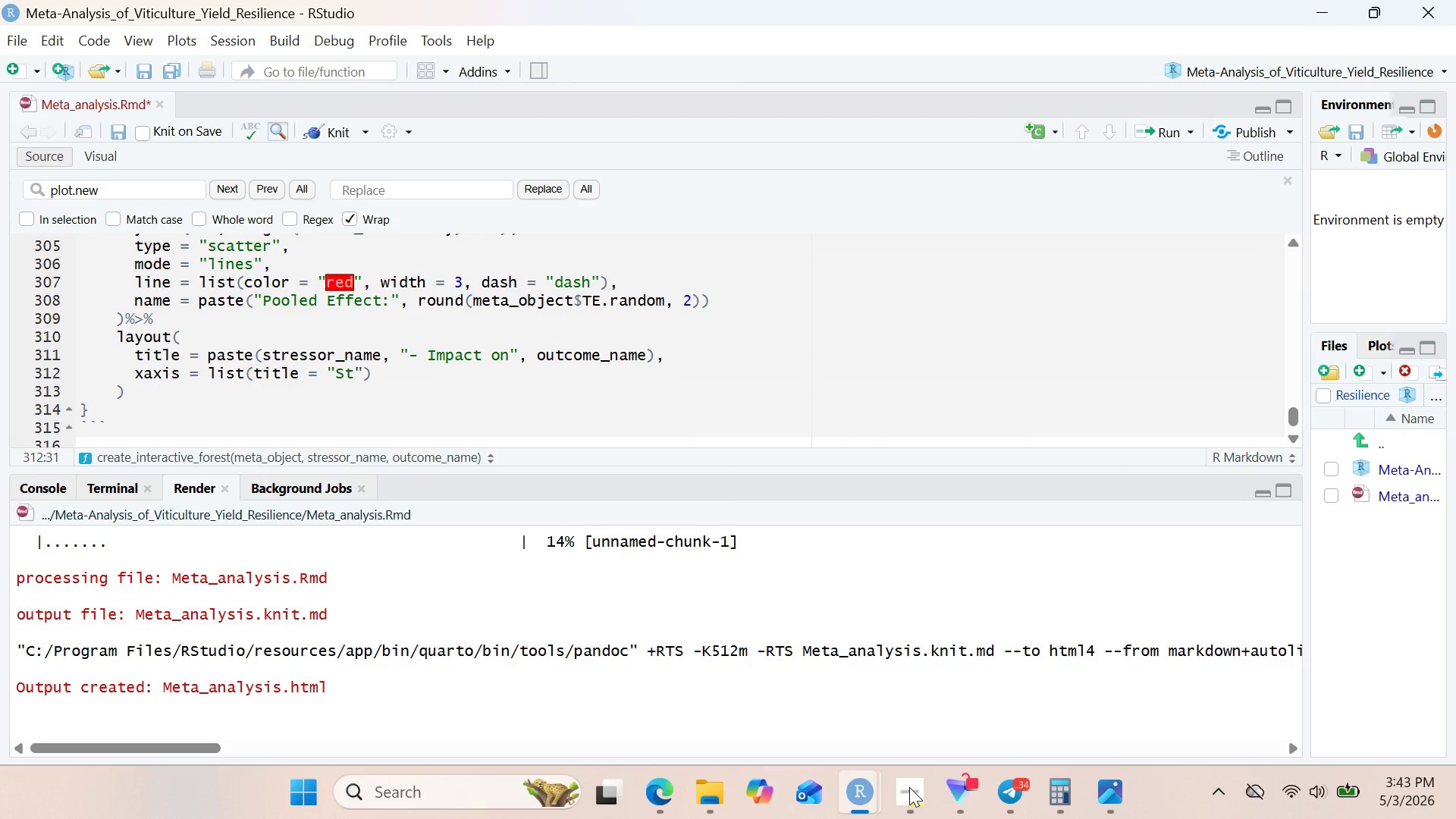 
type(andardized Effect Siz)
 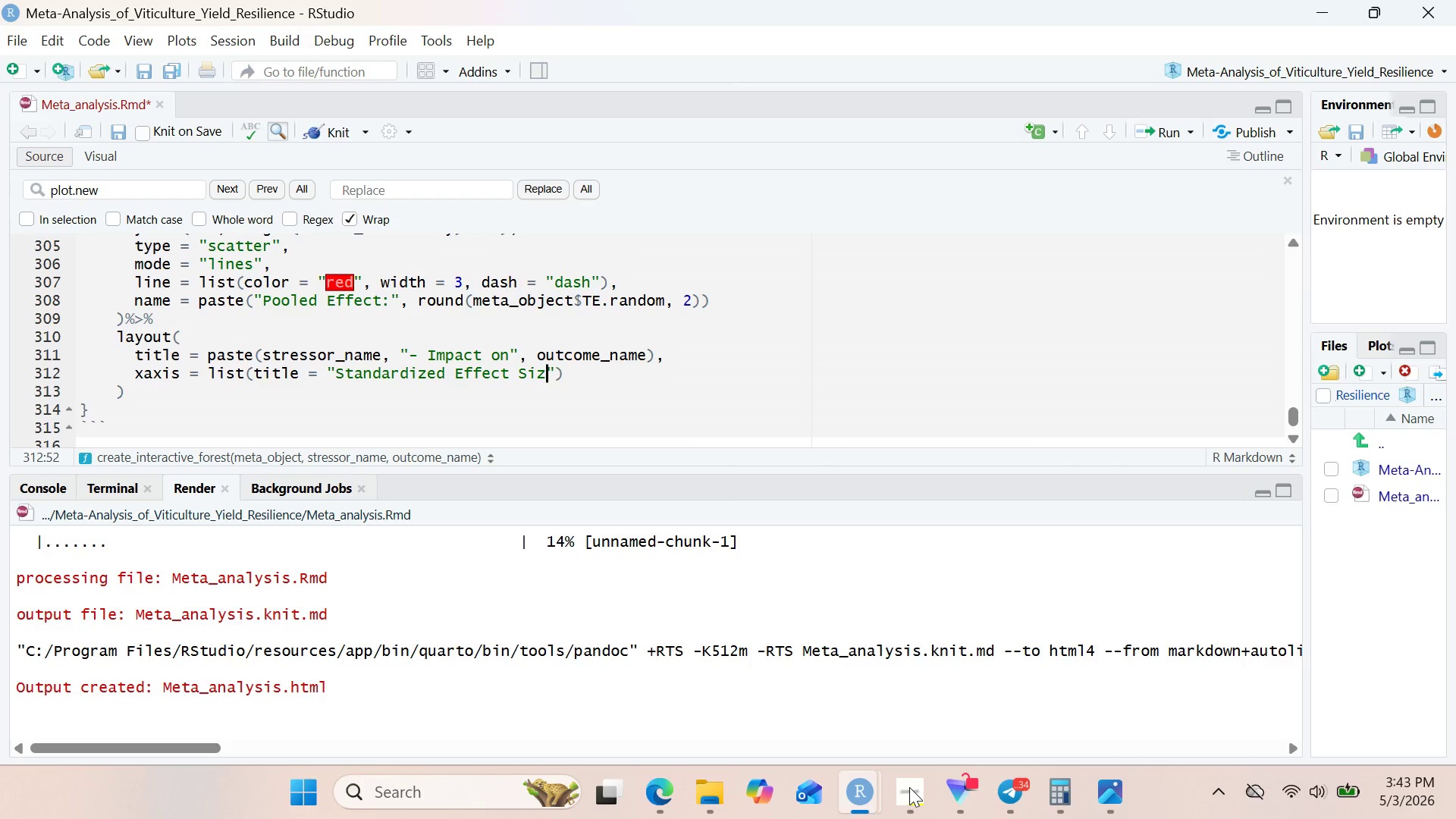 
type(e ())
 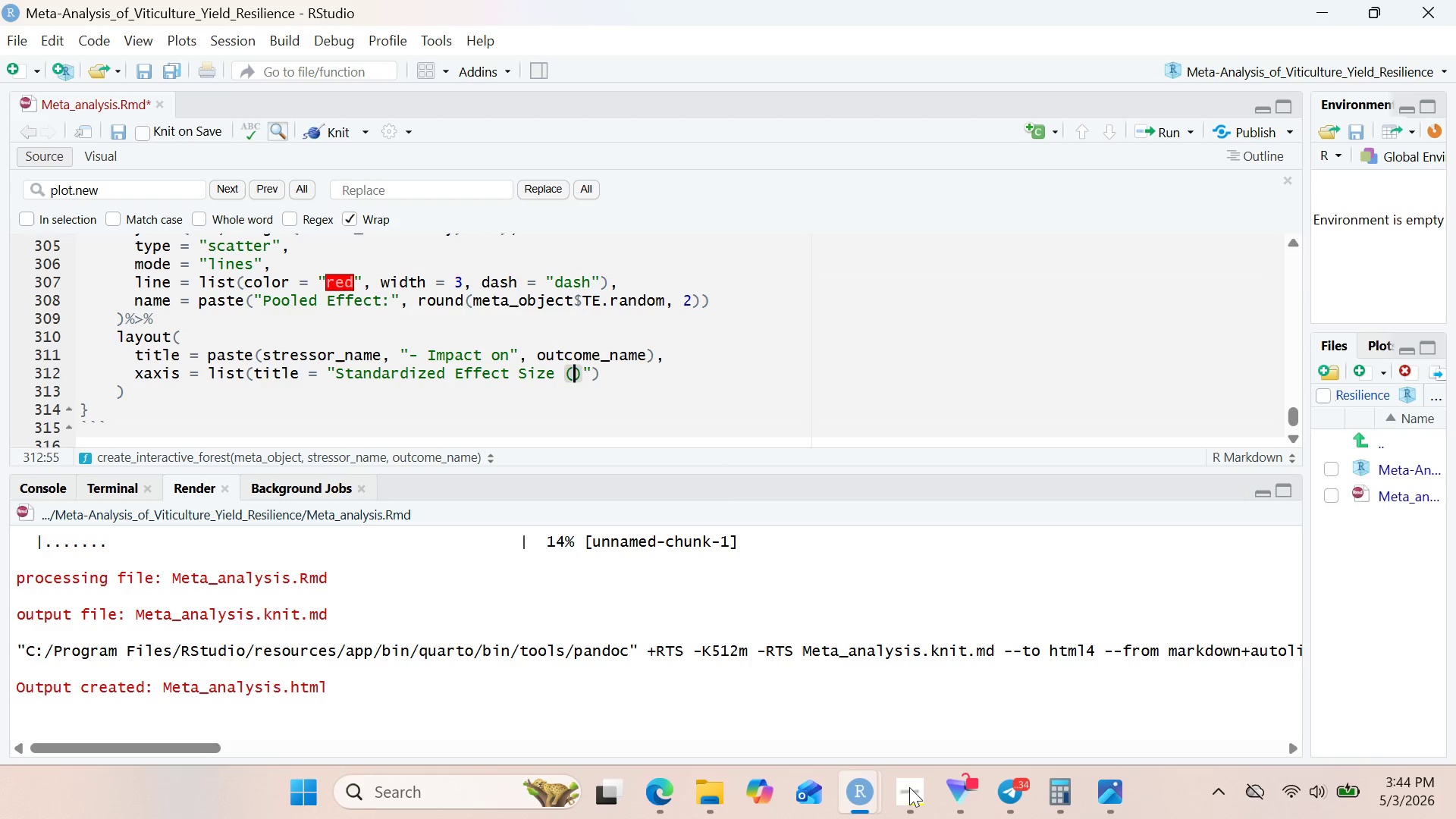 
 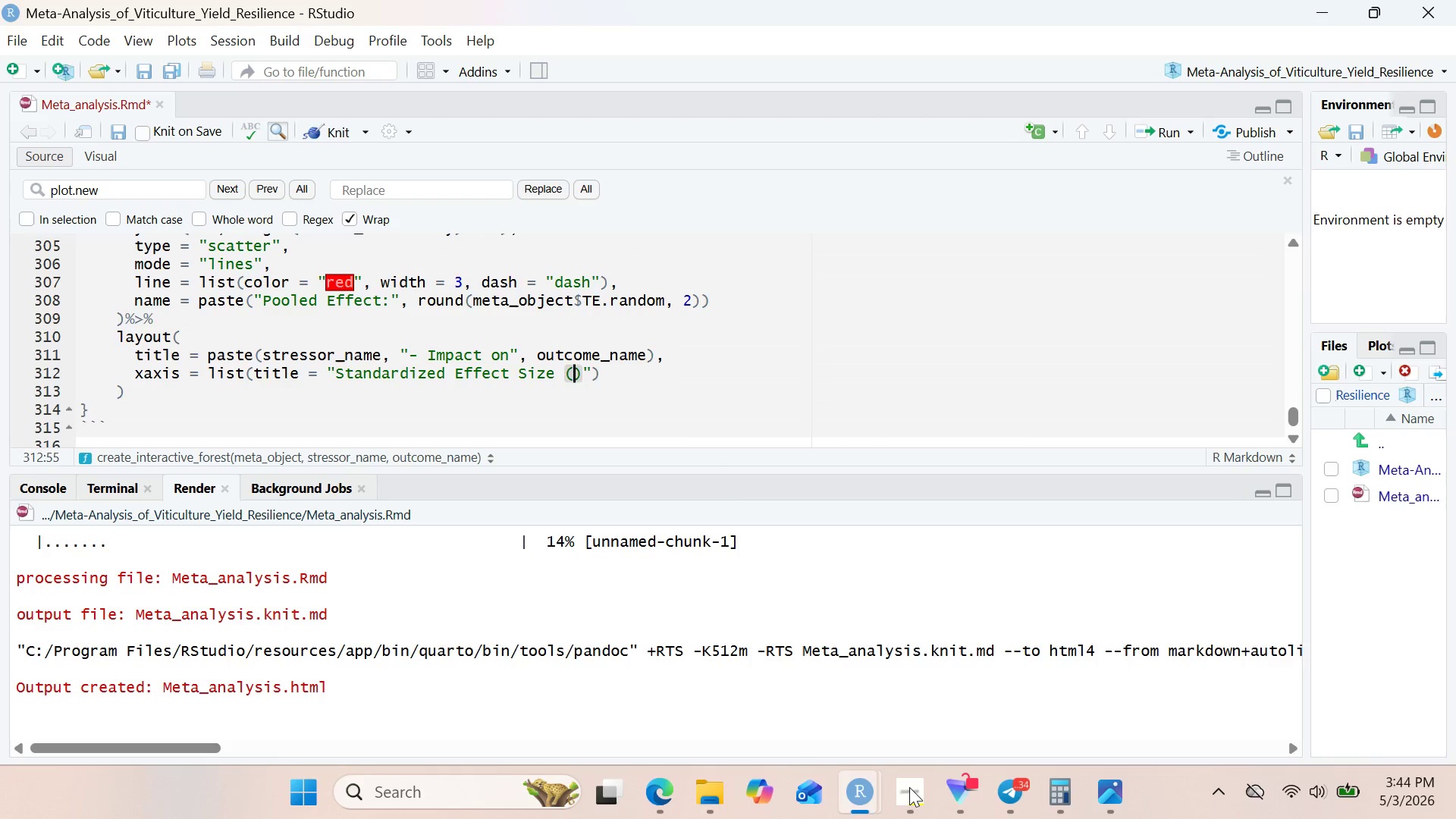 
key(ArrowLeft)
 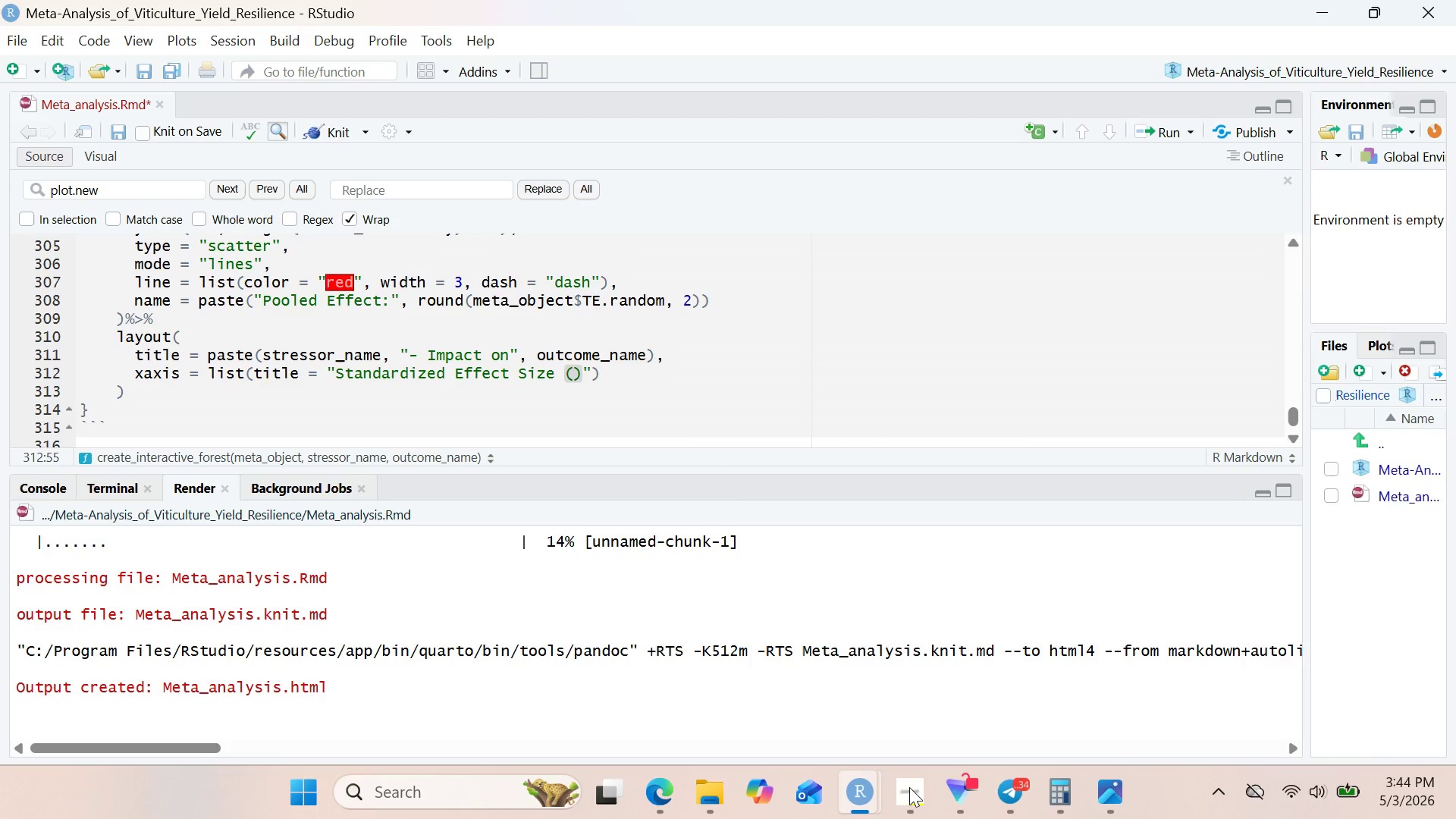 
type(HEdge's g)
 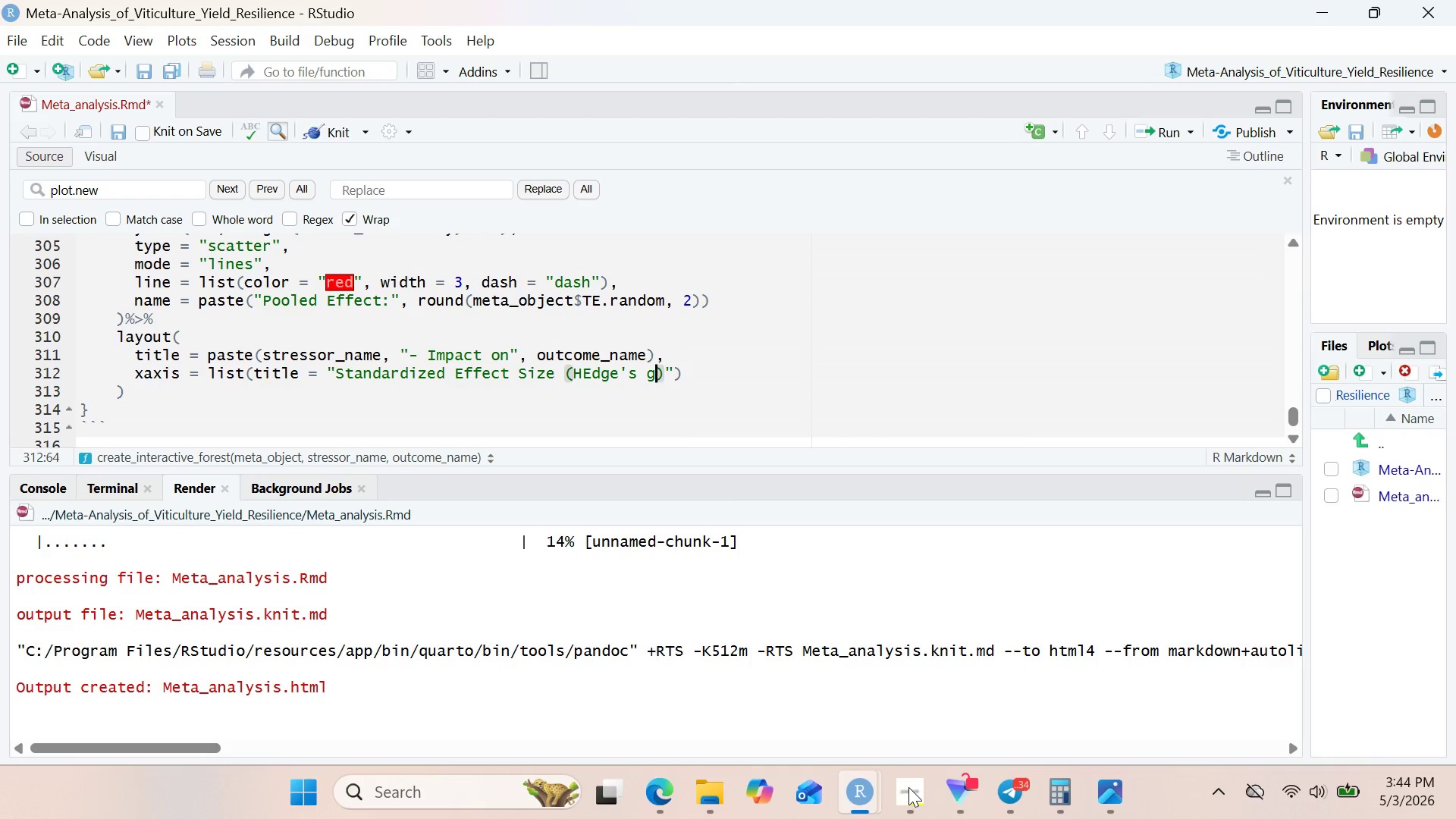 
key(ArrowLeft)
 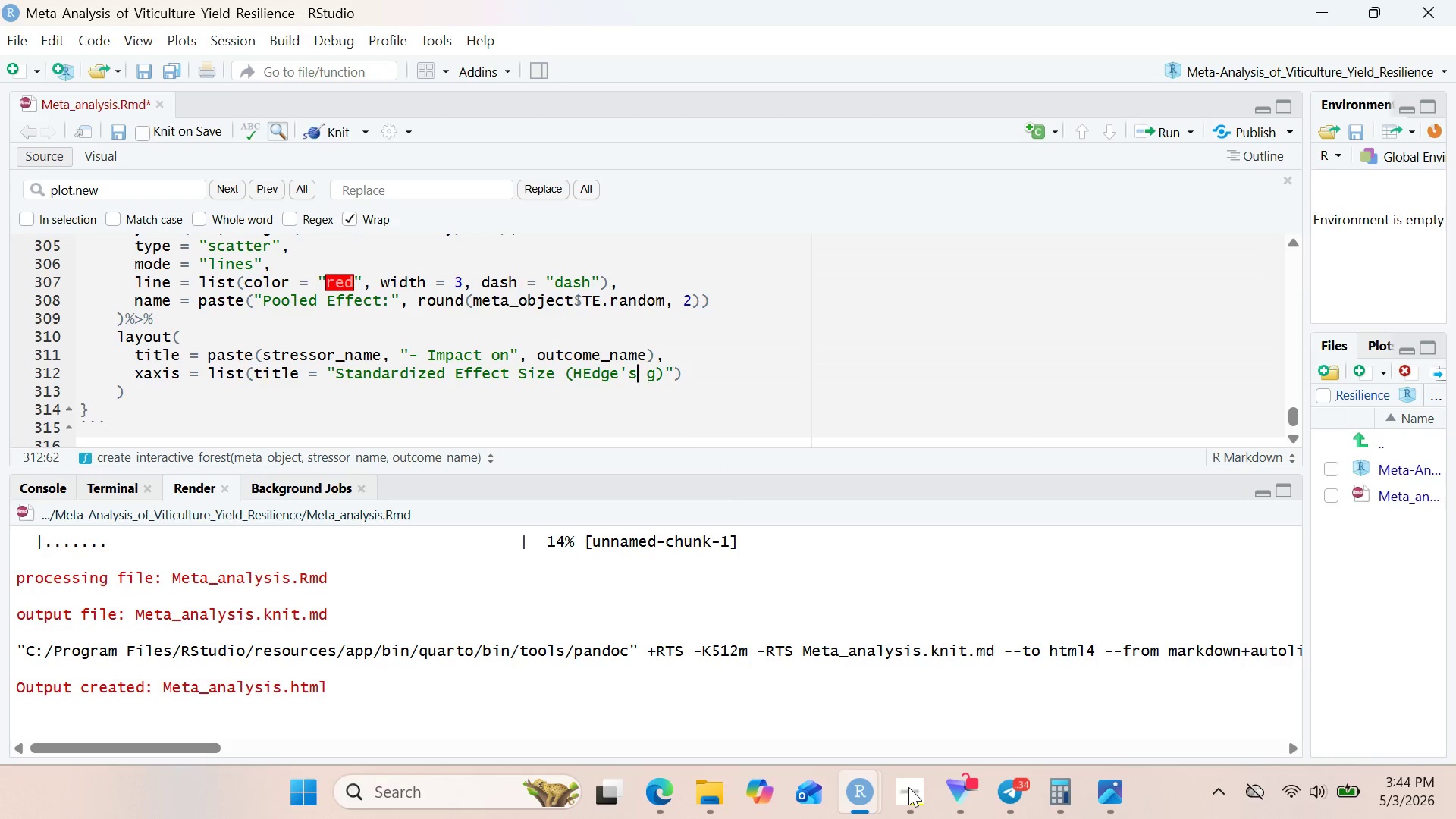 
key(ArrowLeft)
 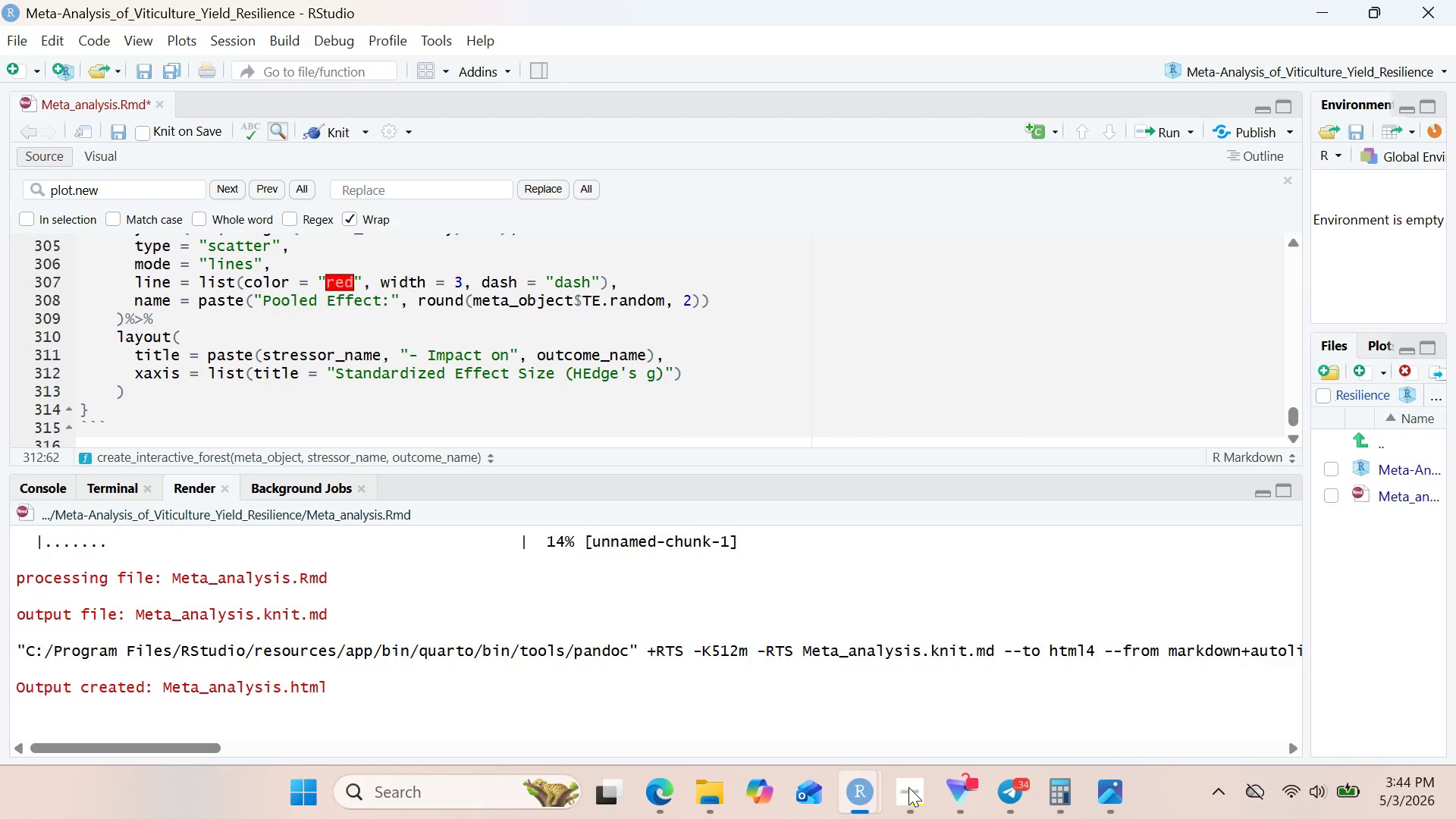 
key(ArrowLeft)
 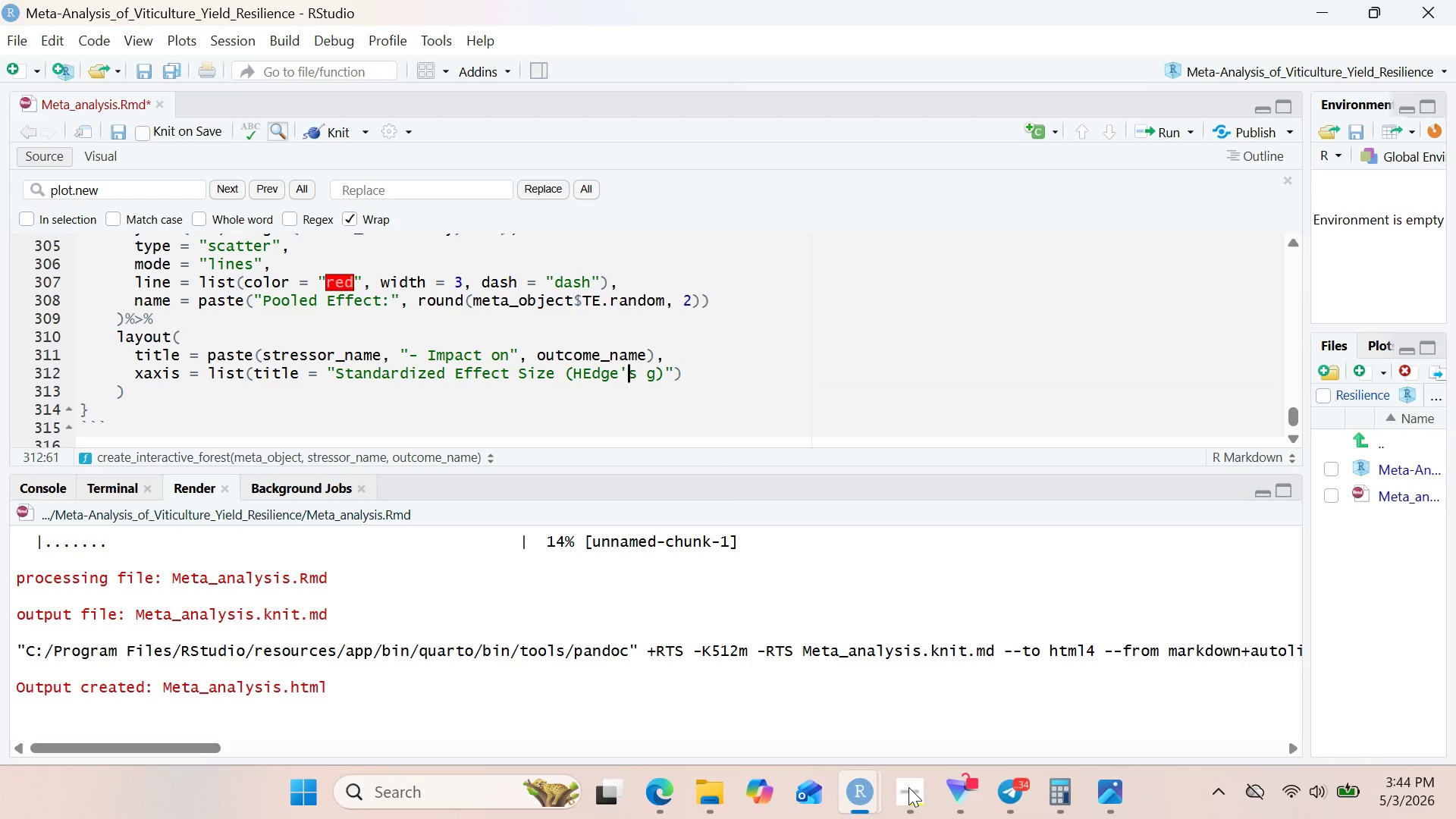 
key(ArrowLeft)
 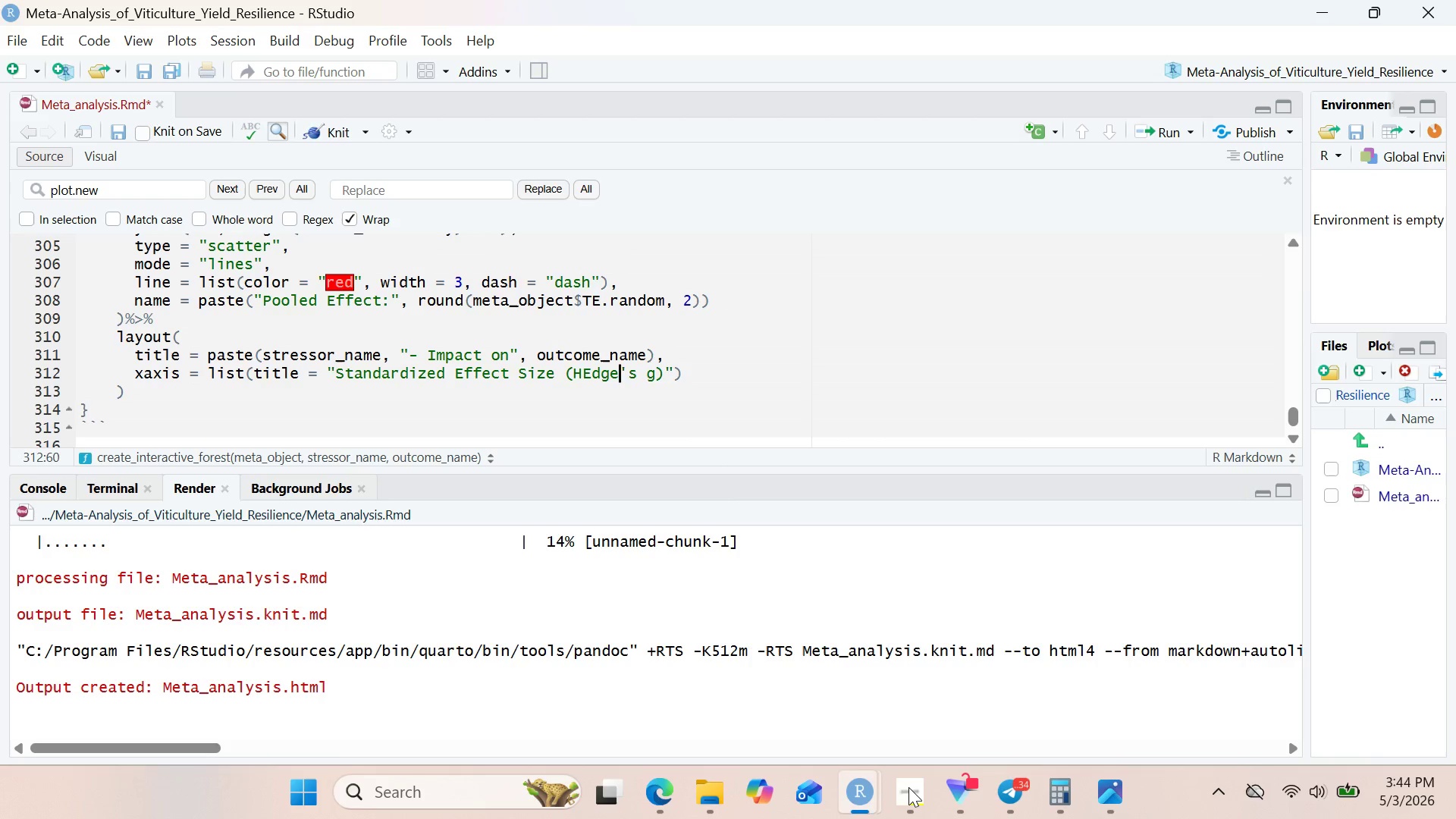 
key(ArrowLeft)
 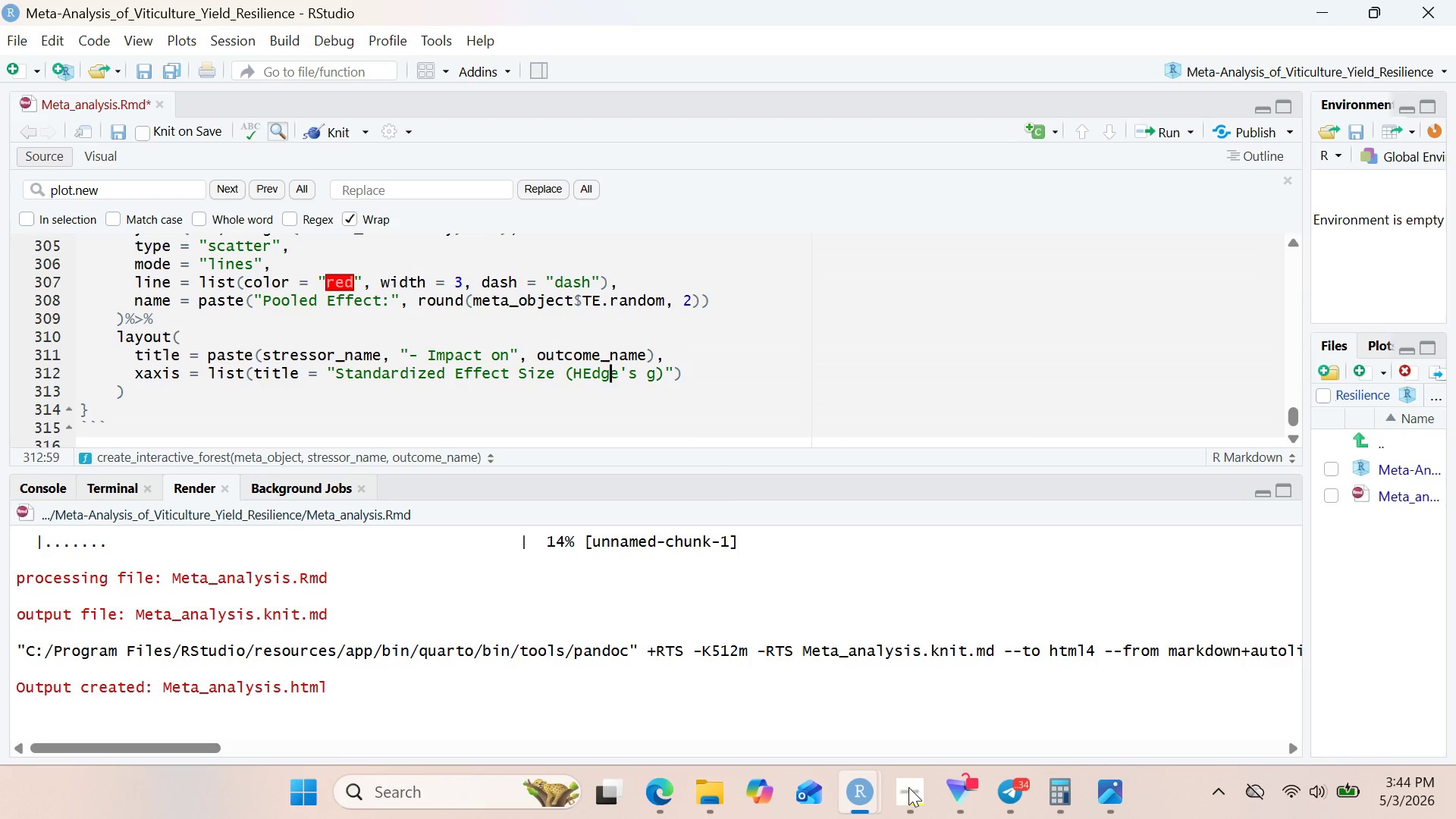 
key(ArrowLeft)
 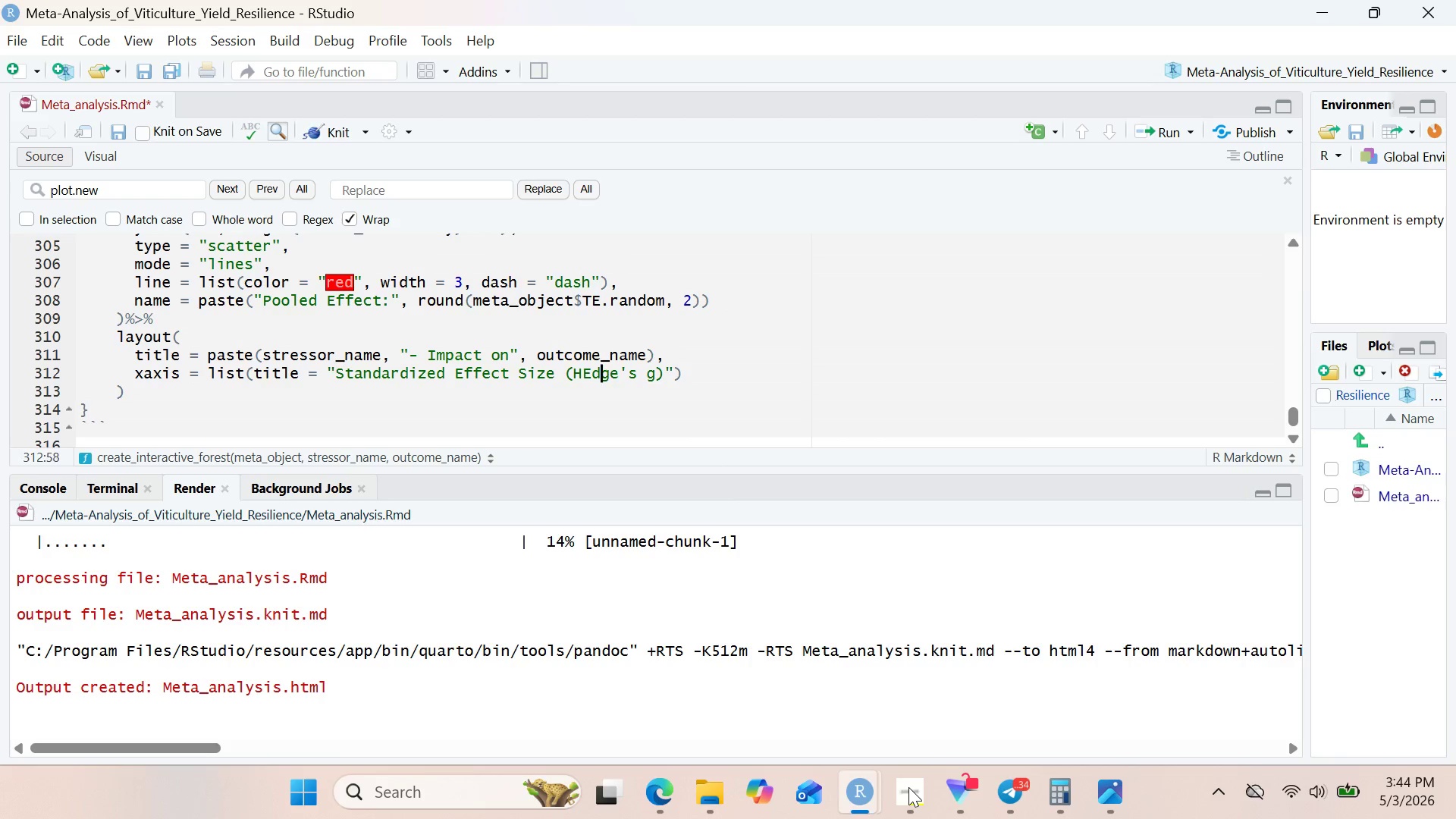 
key(ArrowLeft)
 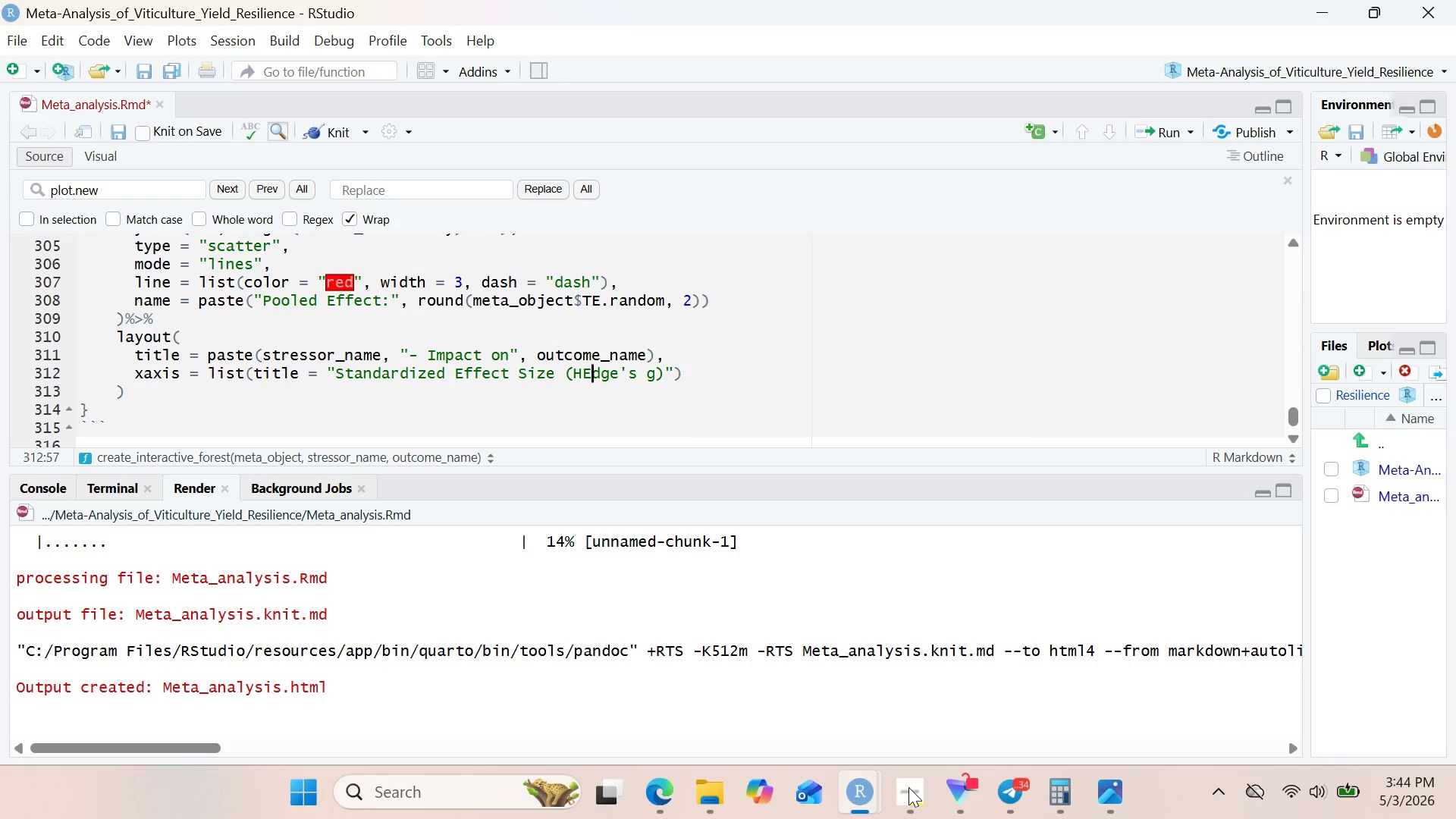 
key(ArrowLeft)
 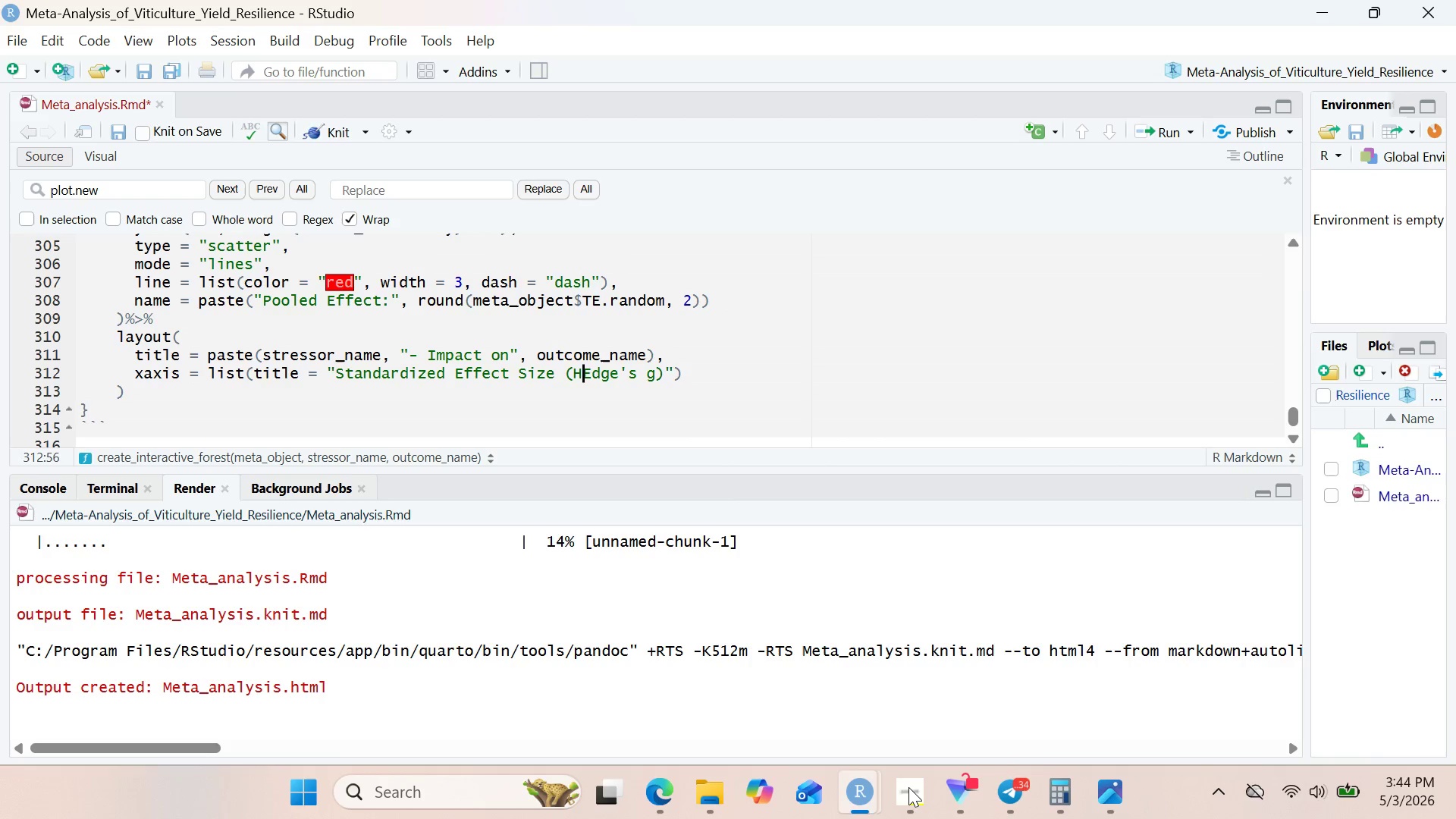 
key(Delete)
 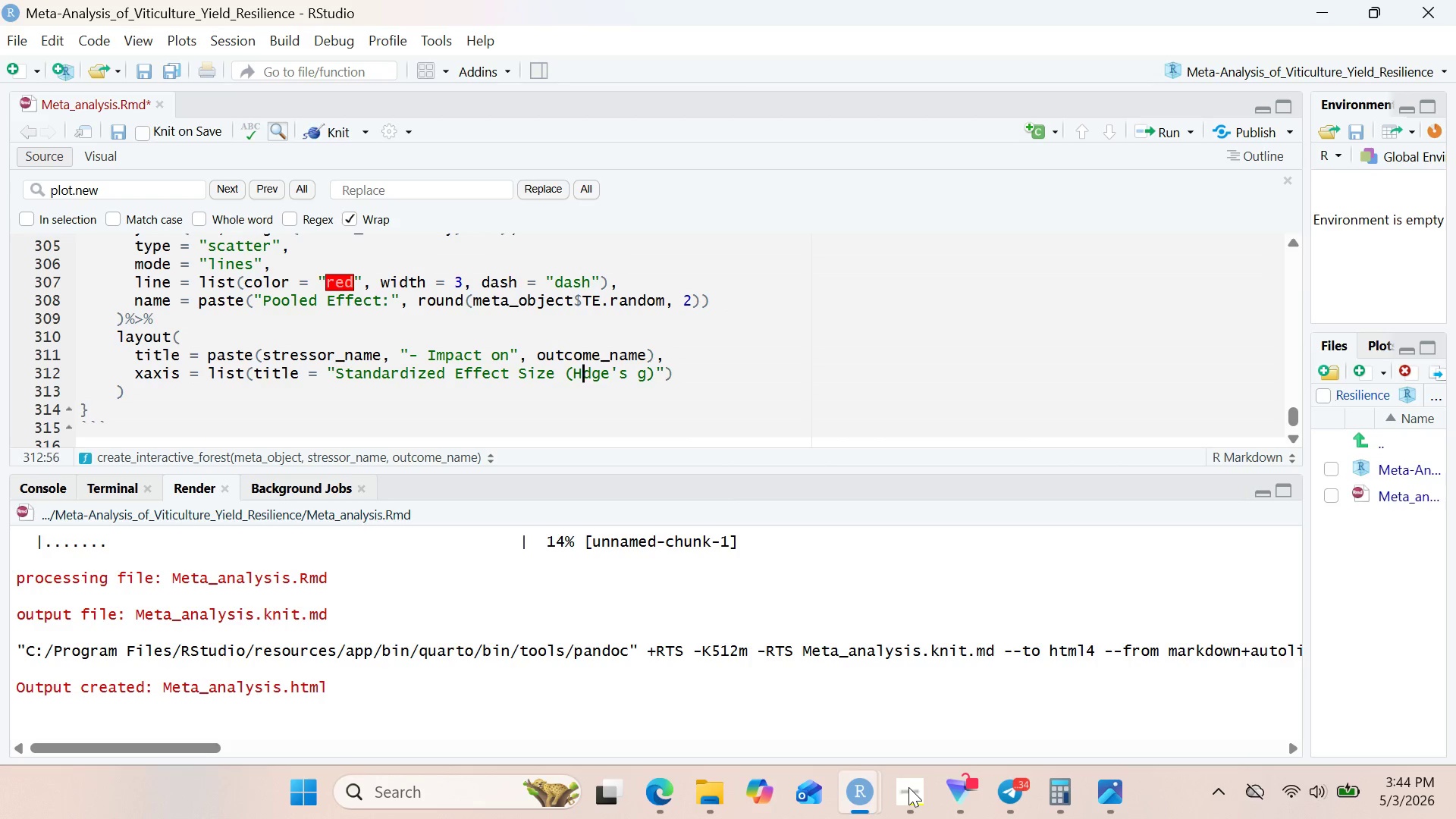 
key(E)
 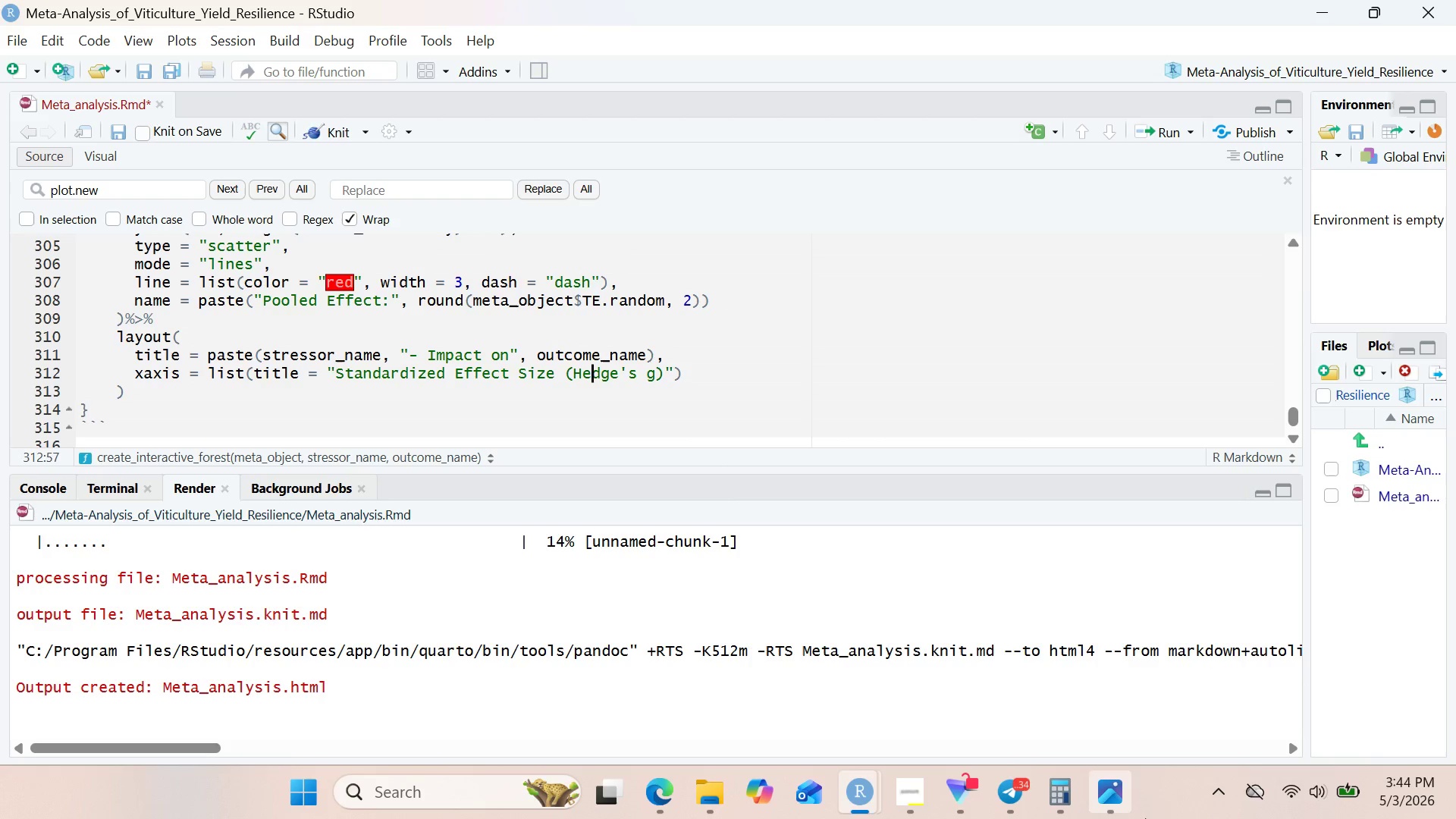 
wait(23.3)
 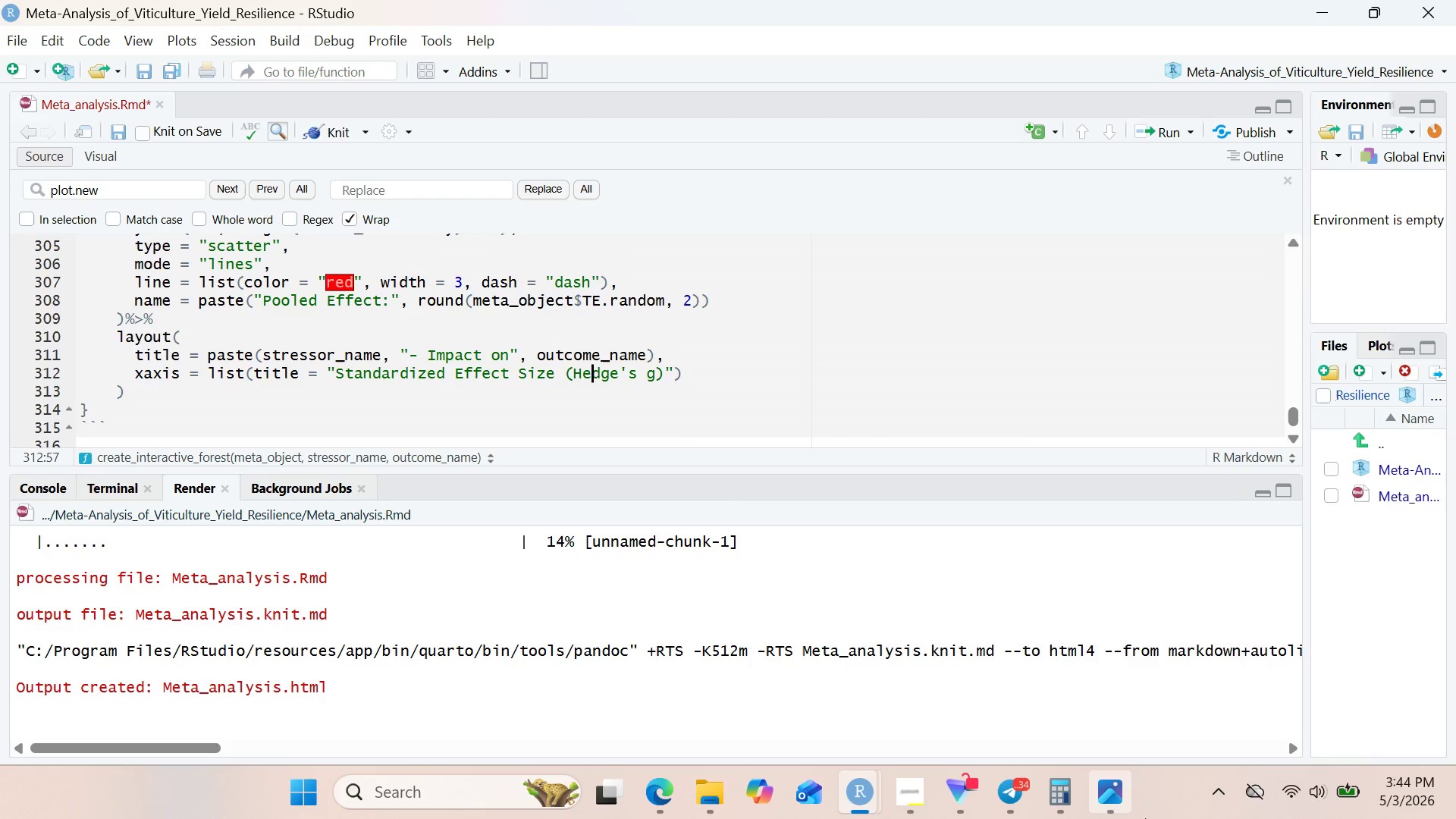 
left_click([672, 377])
 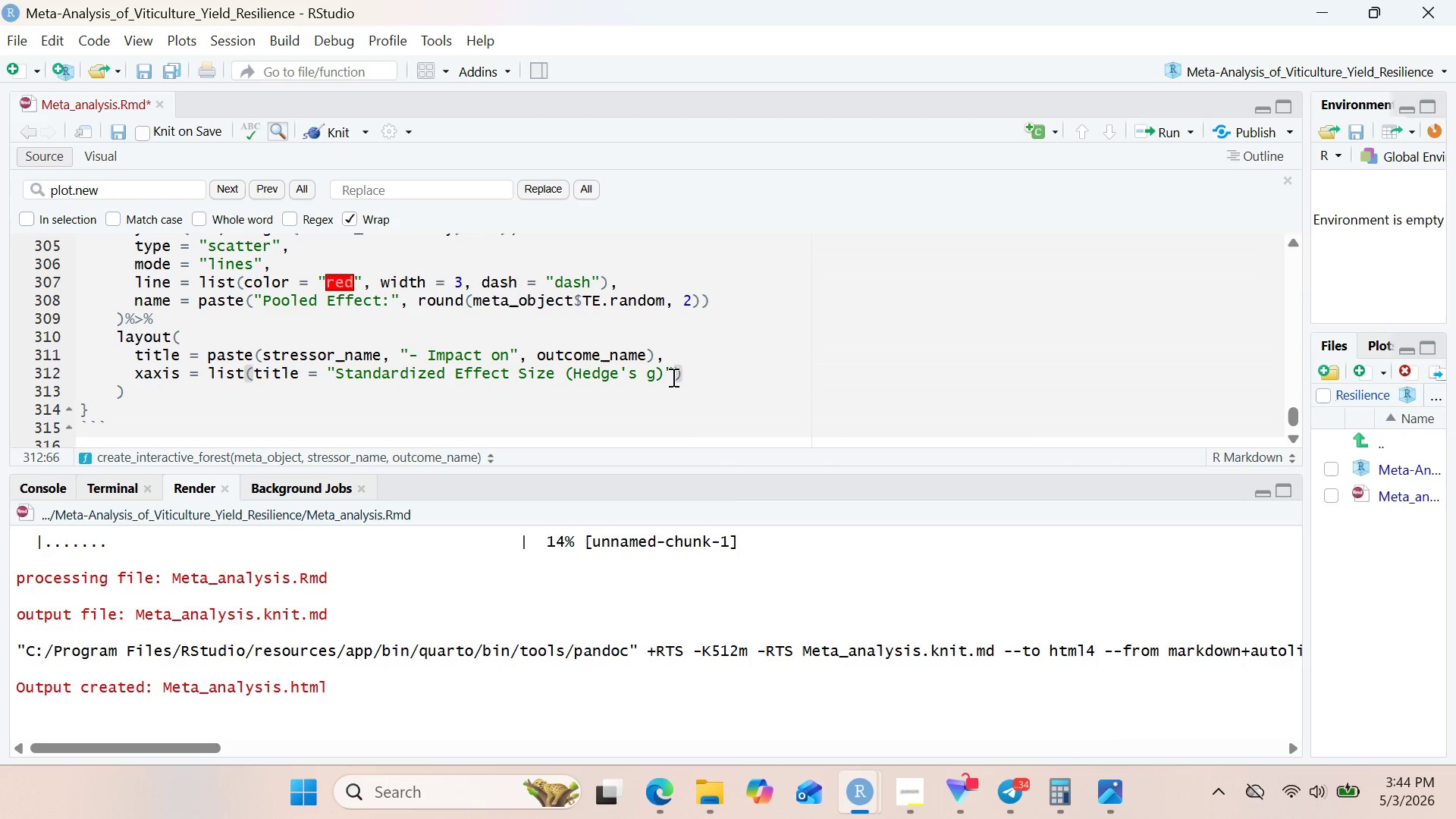 
key(Comma)
 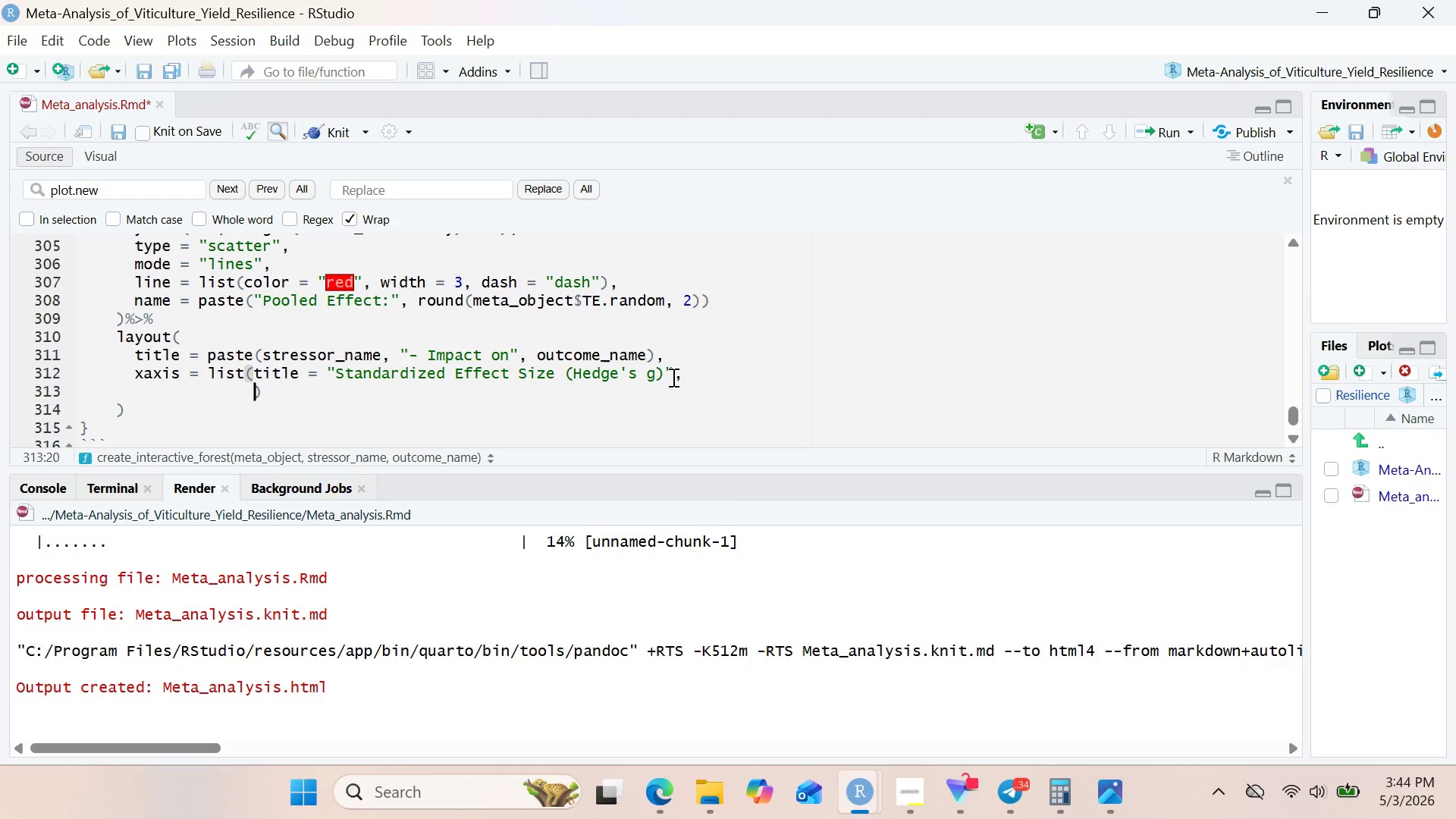 
key(Enter)
 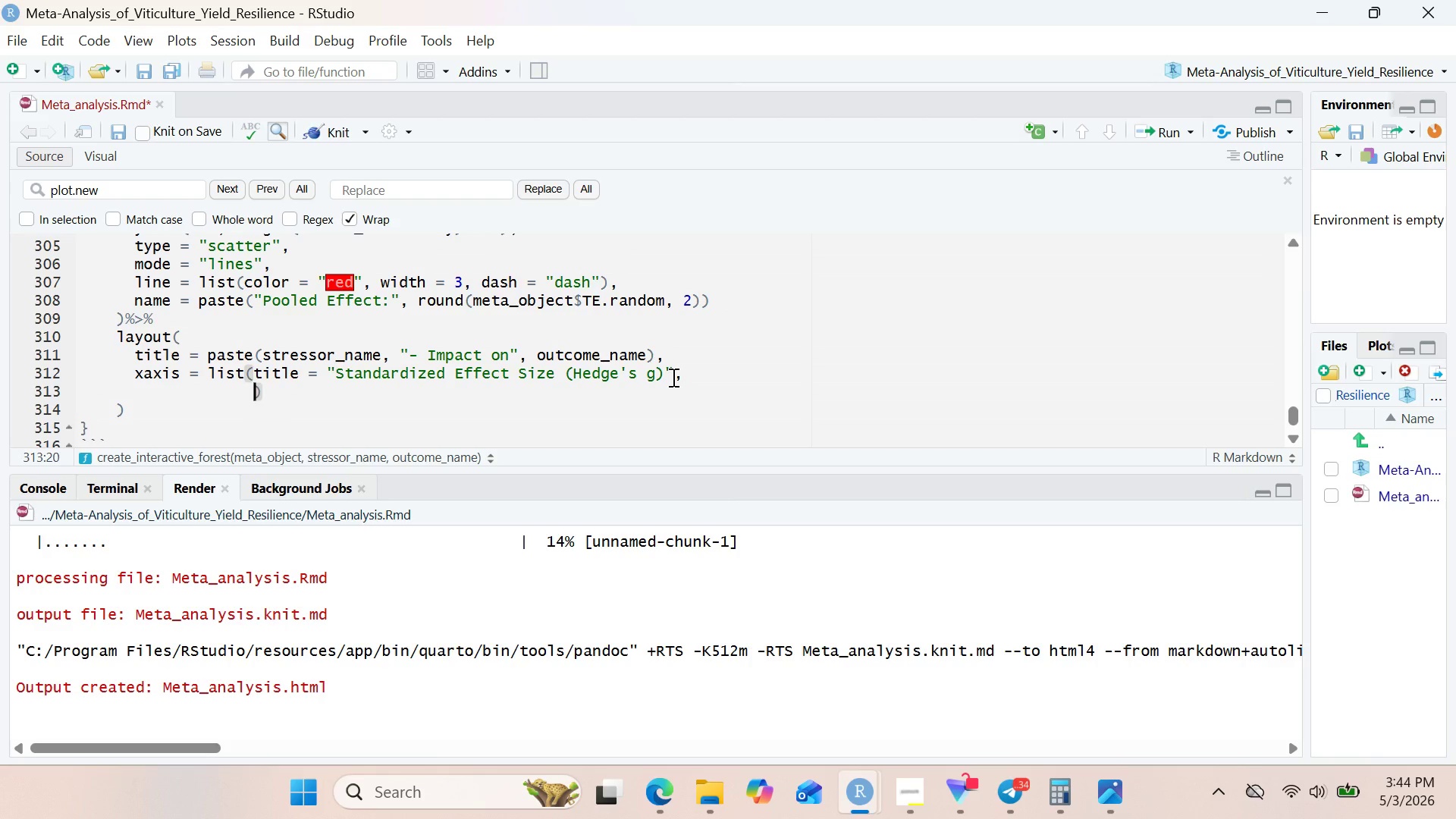 
wait(9.44)
 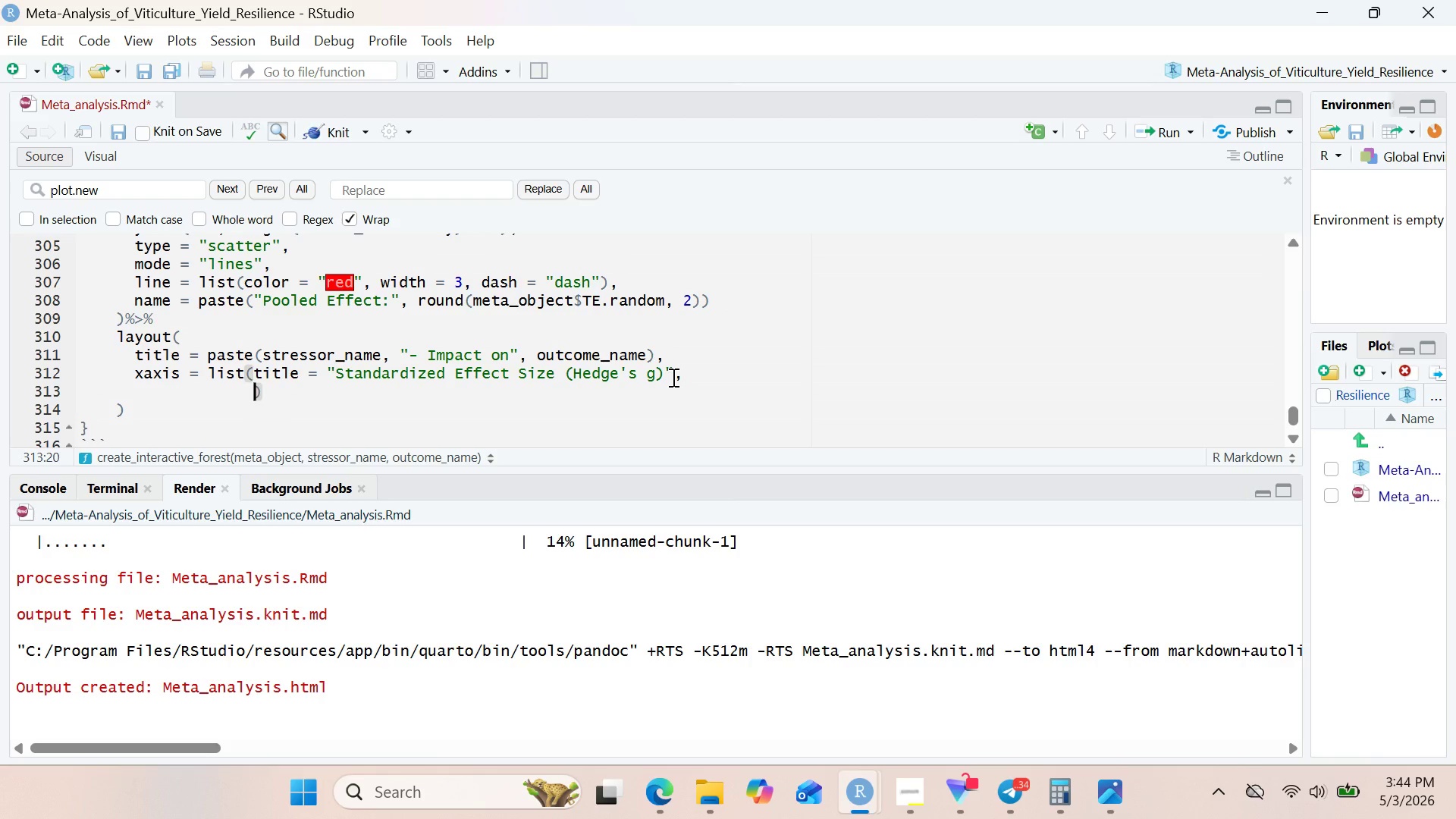 
type(zeroline = TRUE<)
 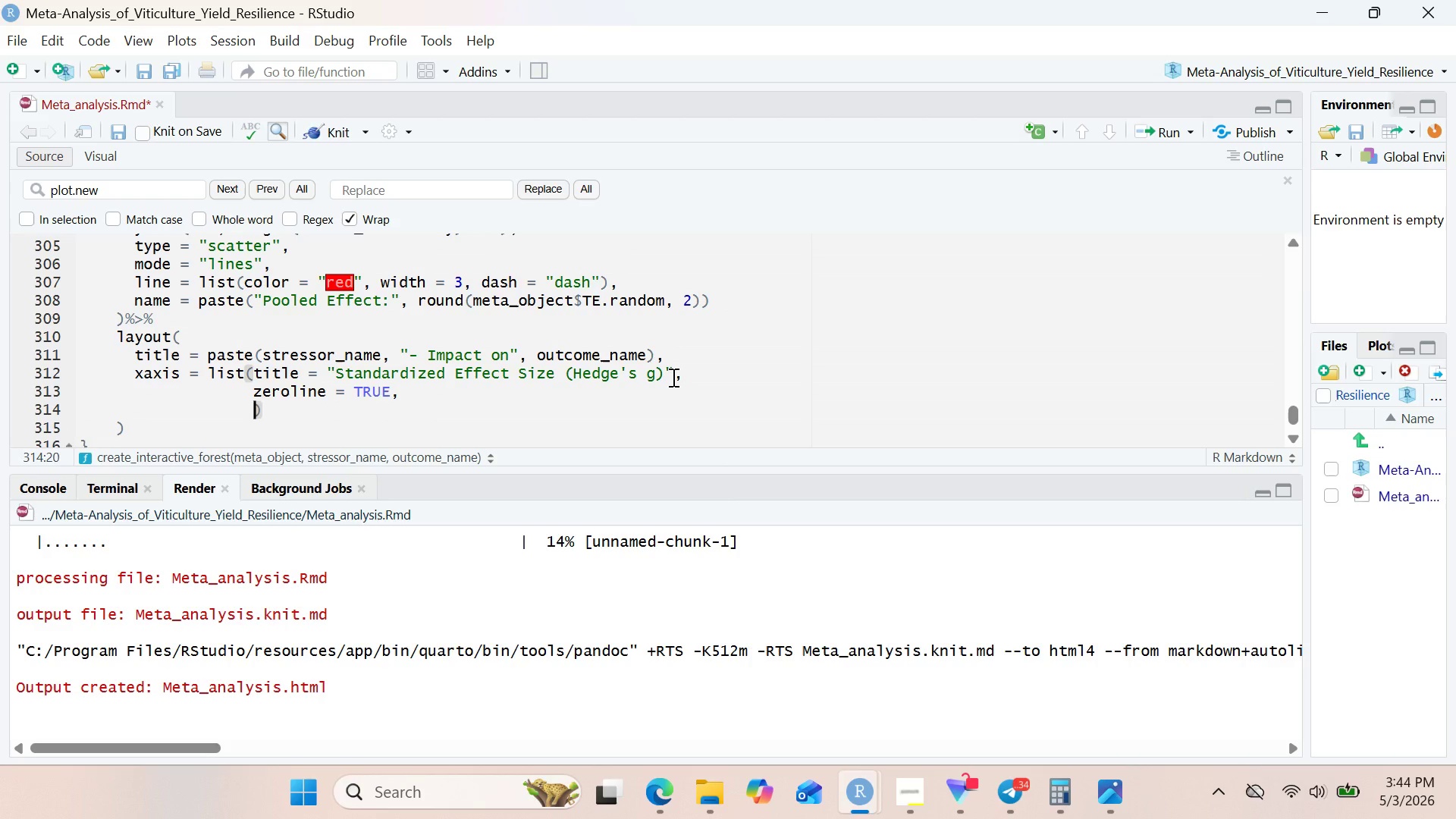 
 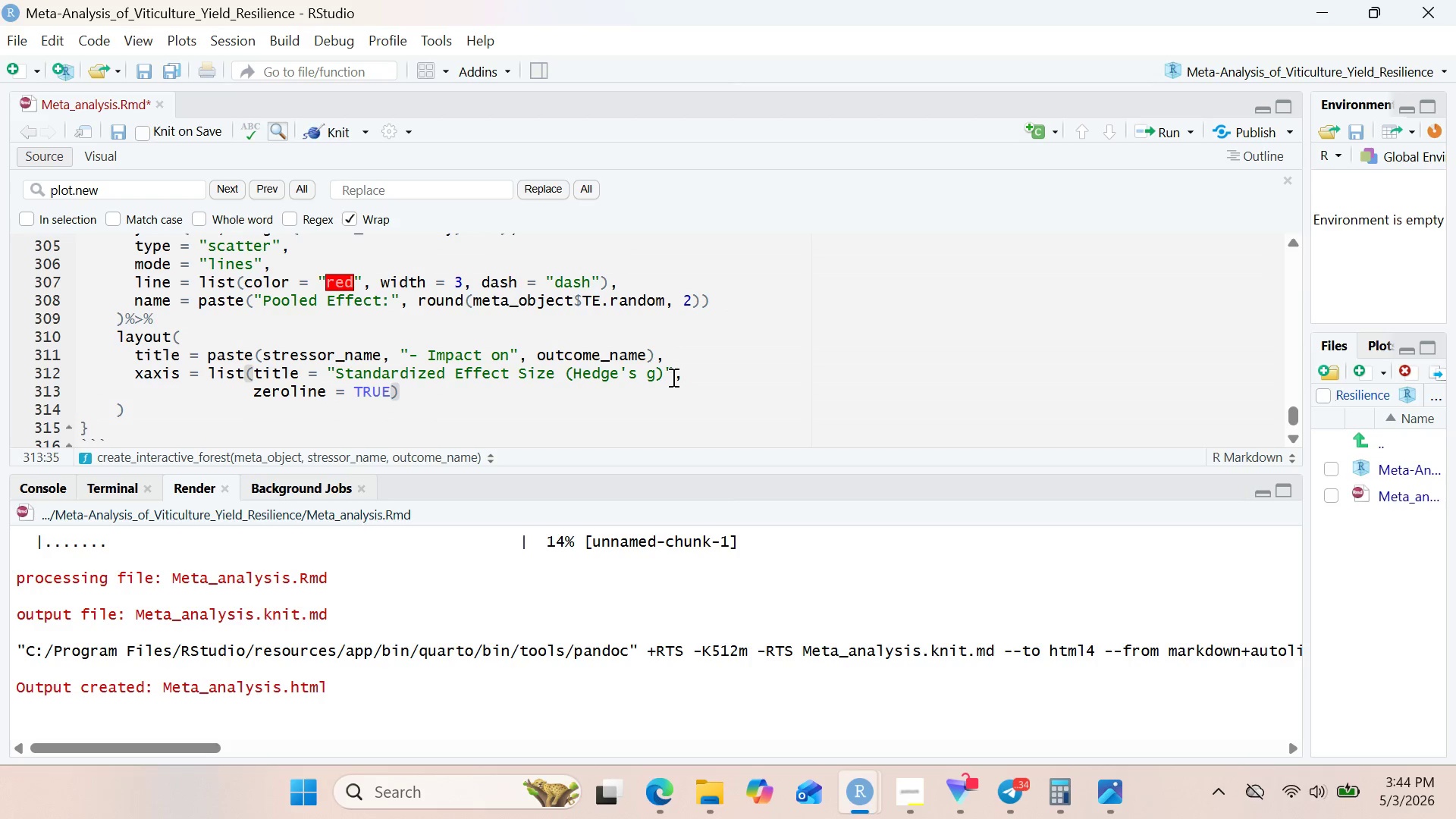 
key(Enter)
 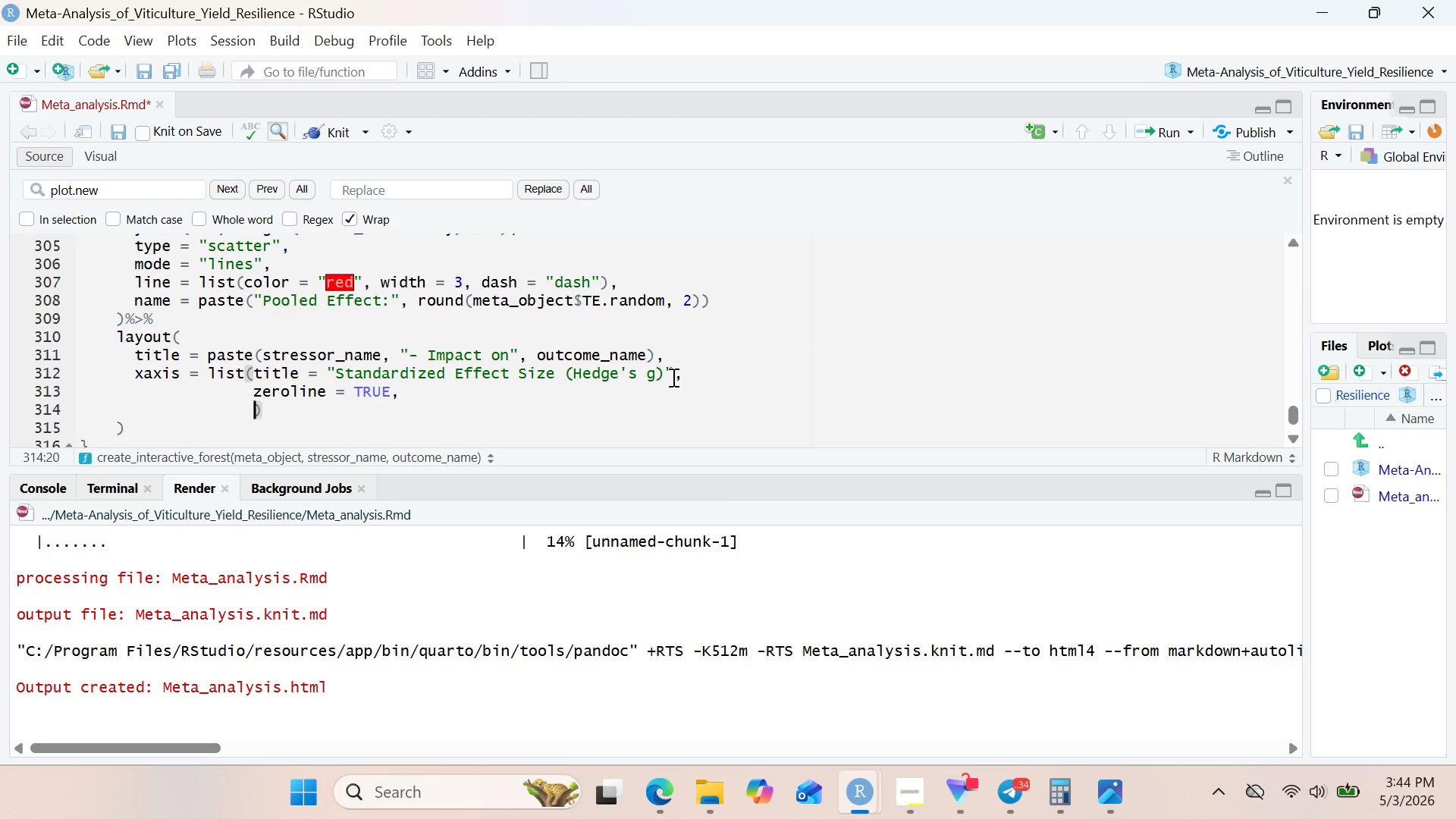 
type(ZERolin)
 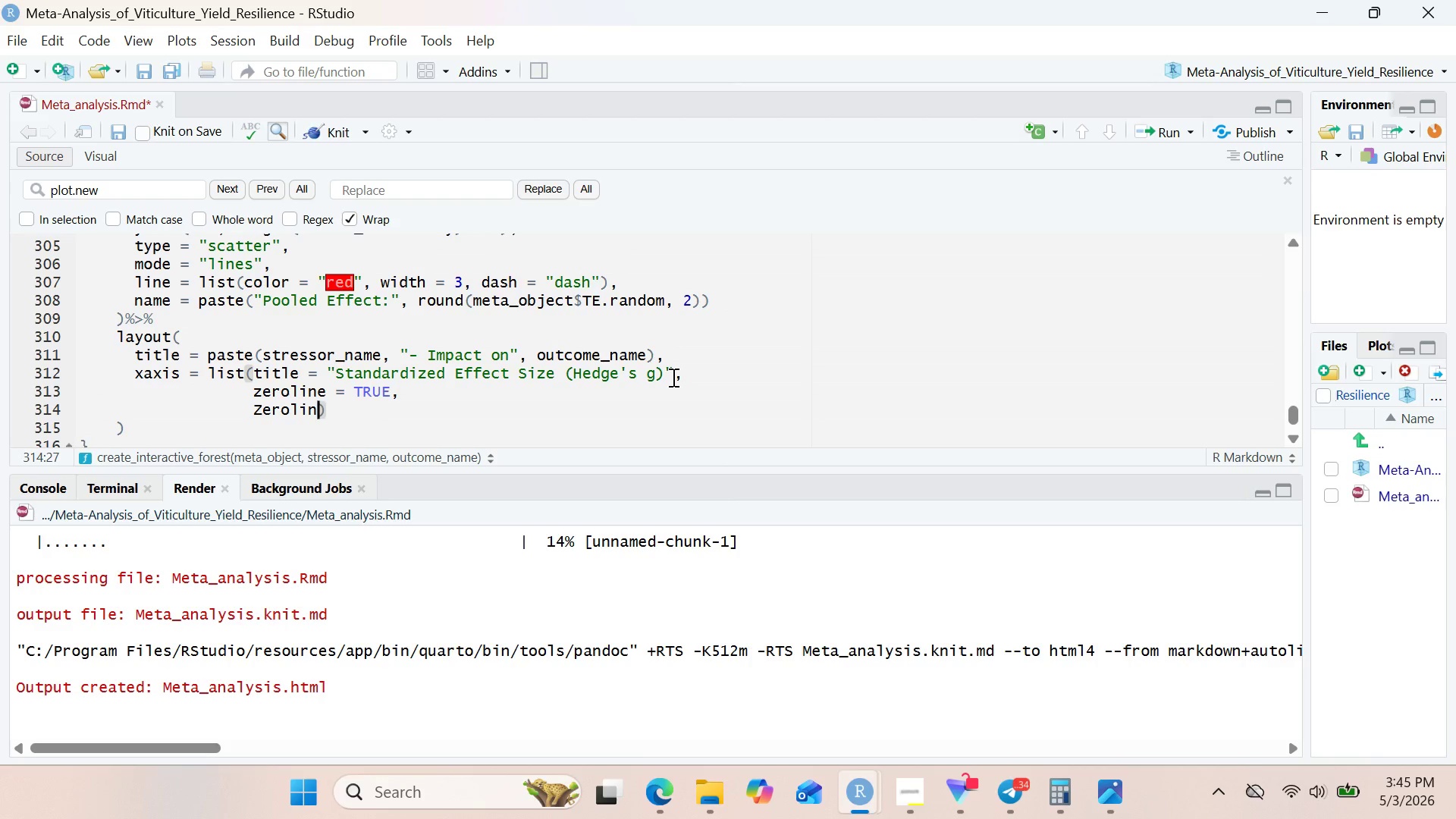 
wait(18.16)
 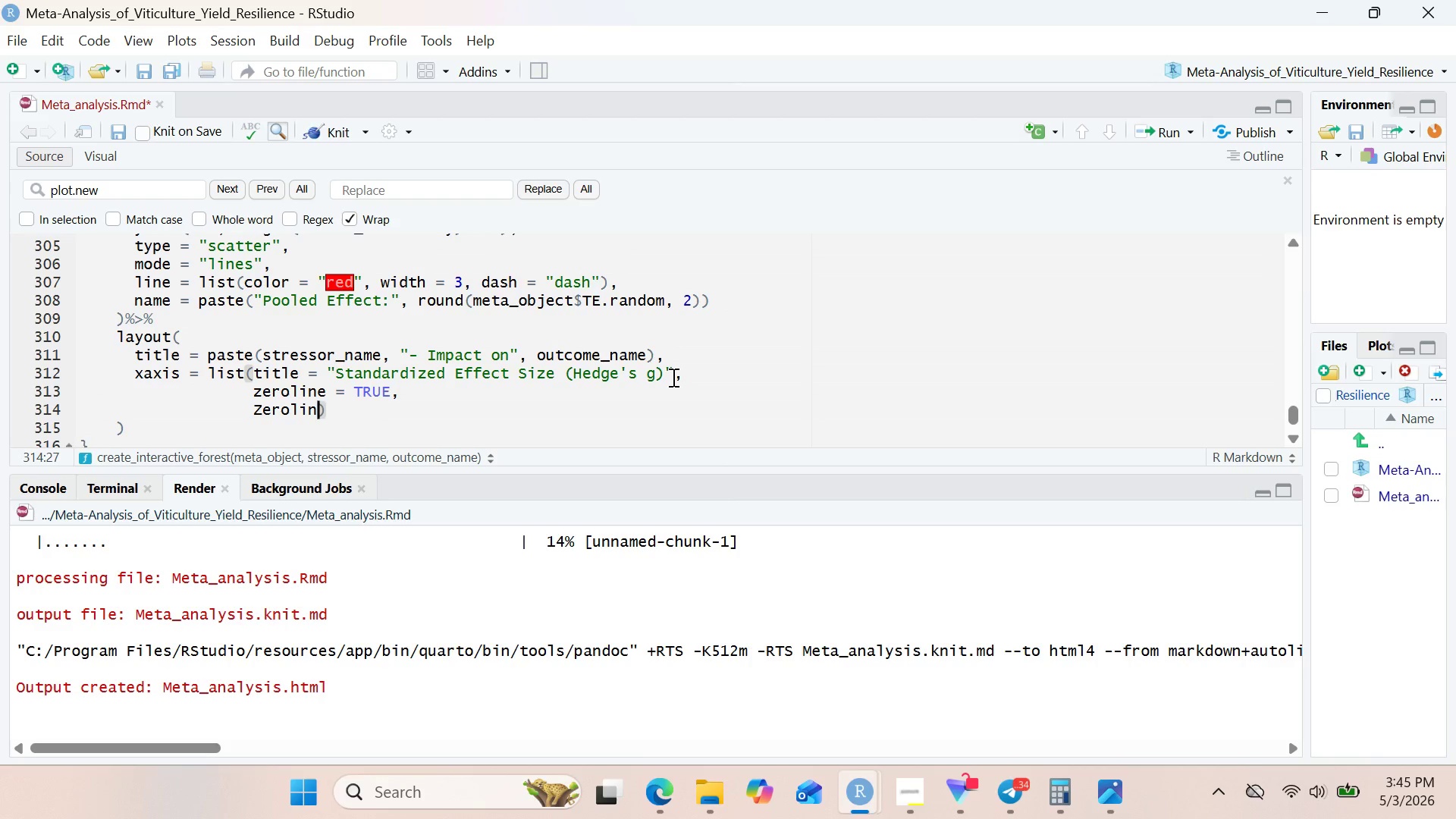 
type(ecolor = "grau)
key(Backspace)
type(y)
 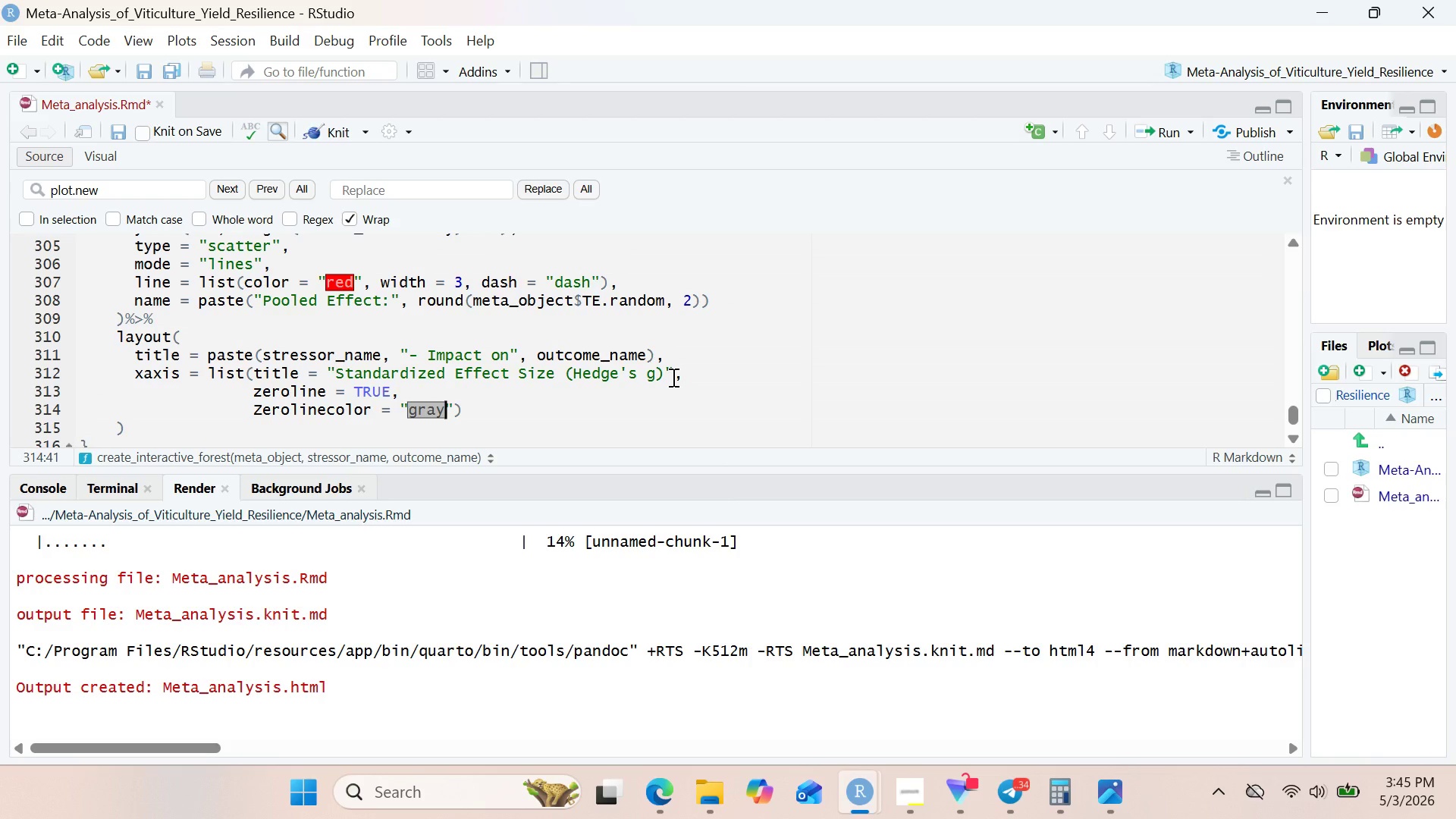 
key(ArrowRight)
 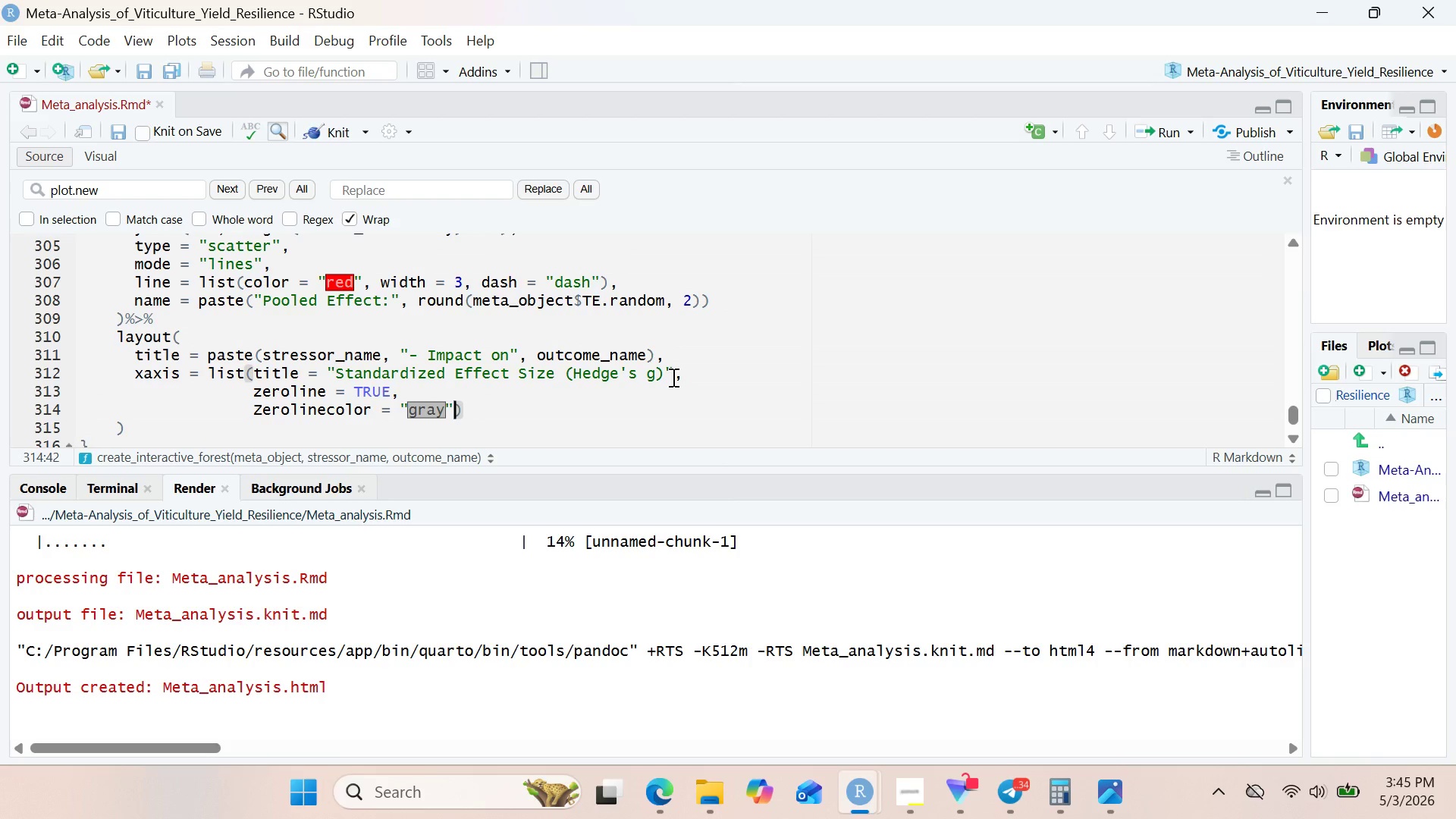 
key(Comma)
 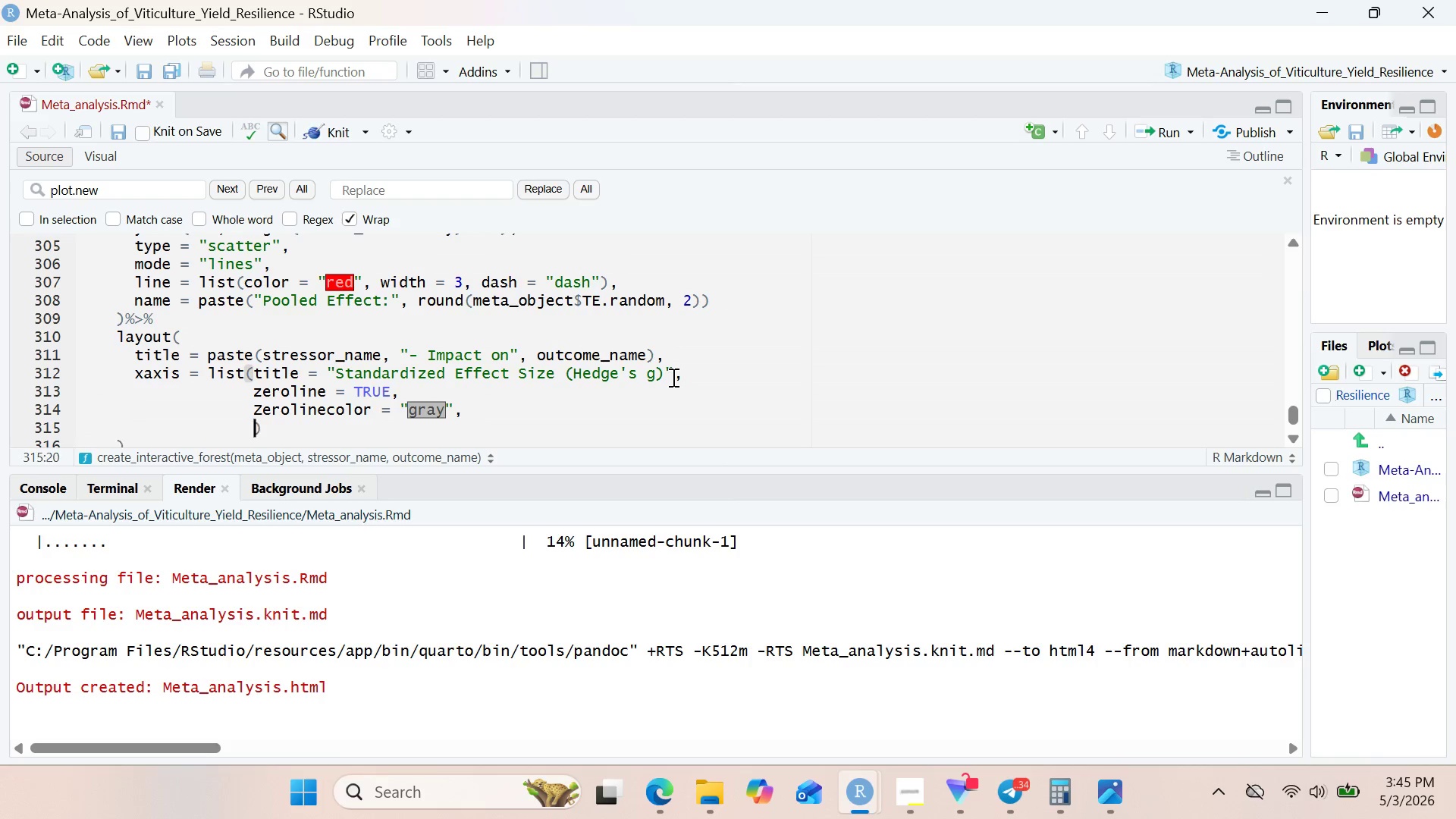 
key(Enter)
 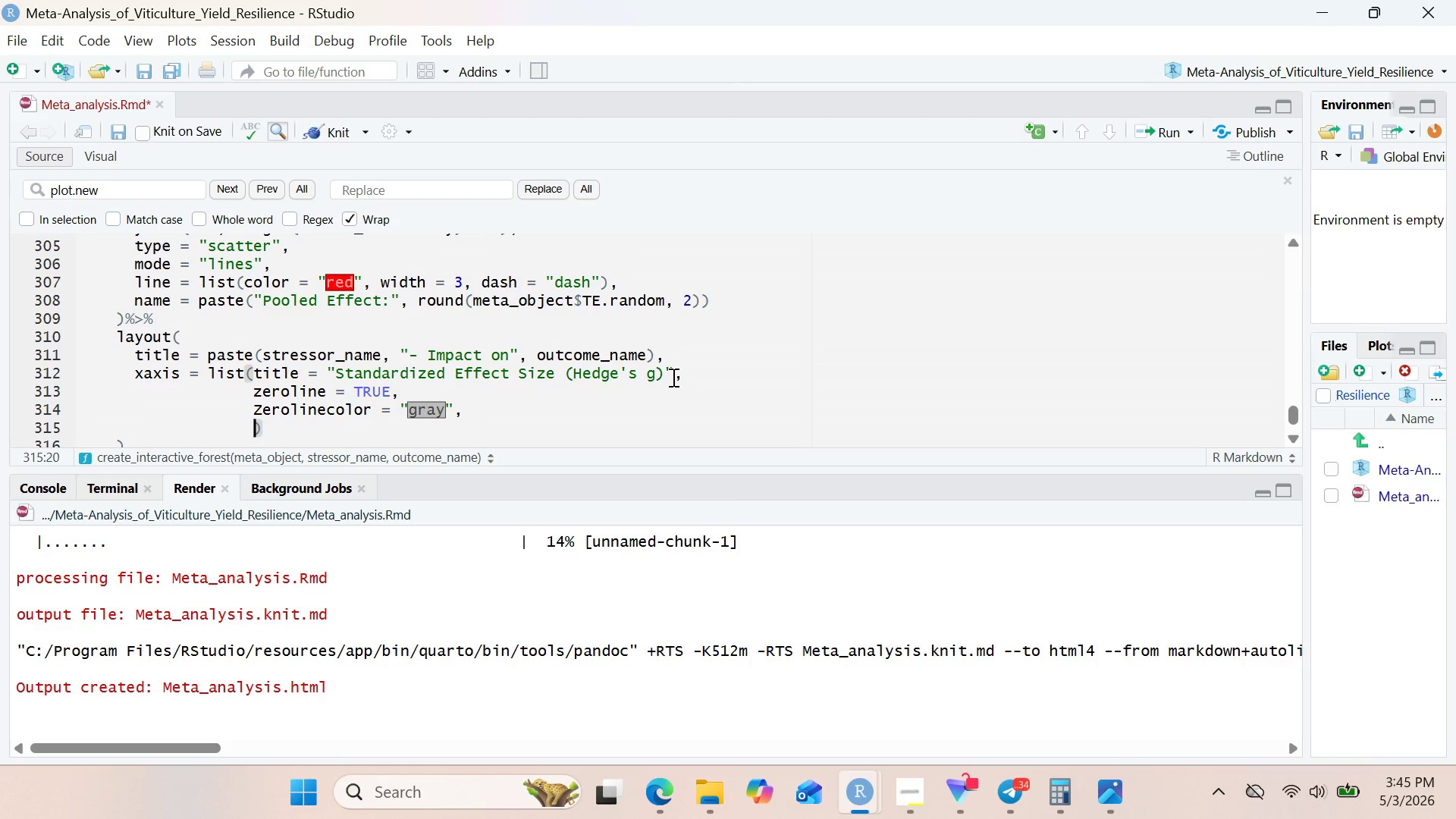 
type(zerolinewidth = 1)
 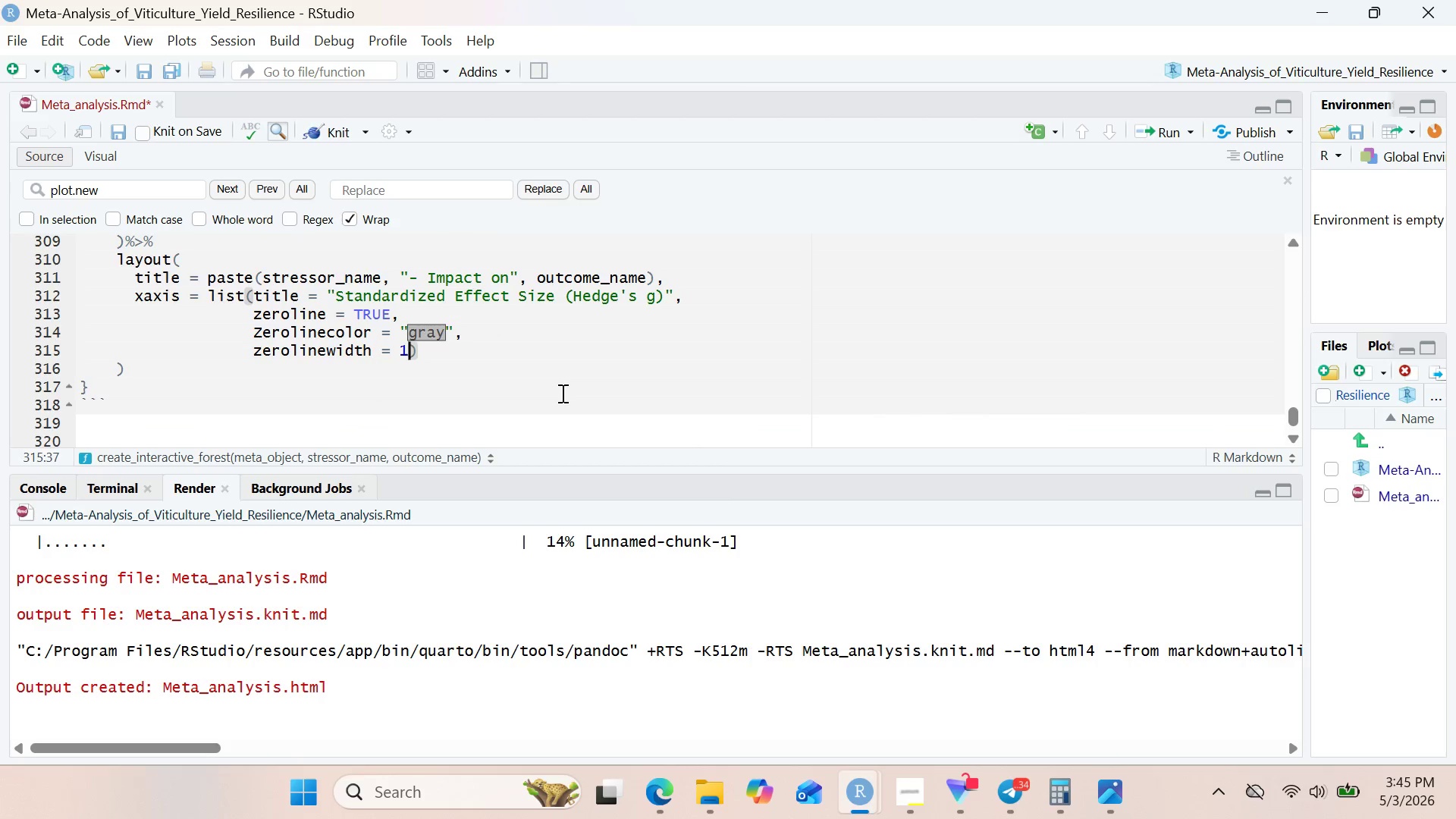 
left_click([468, 353])
 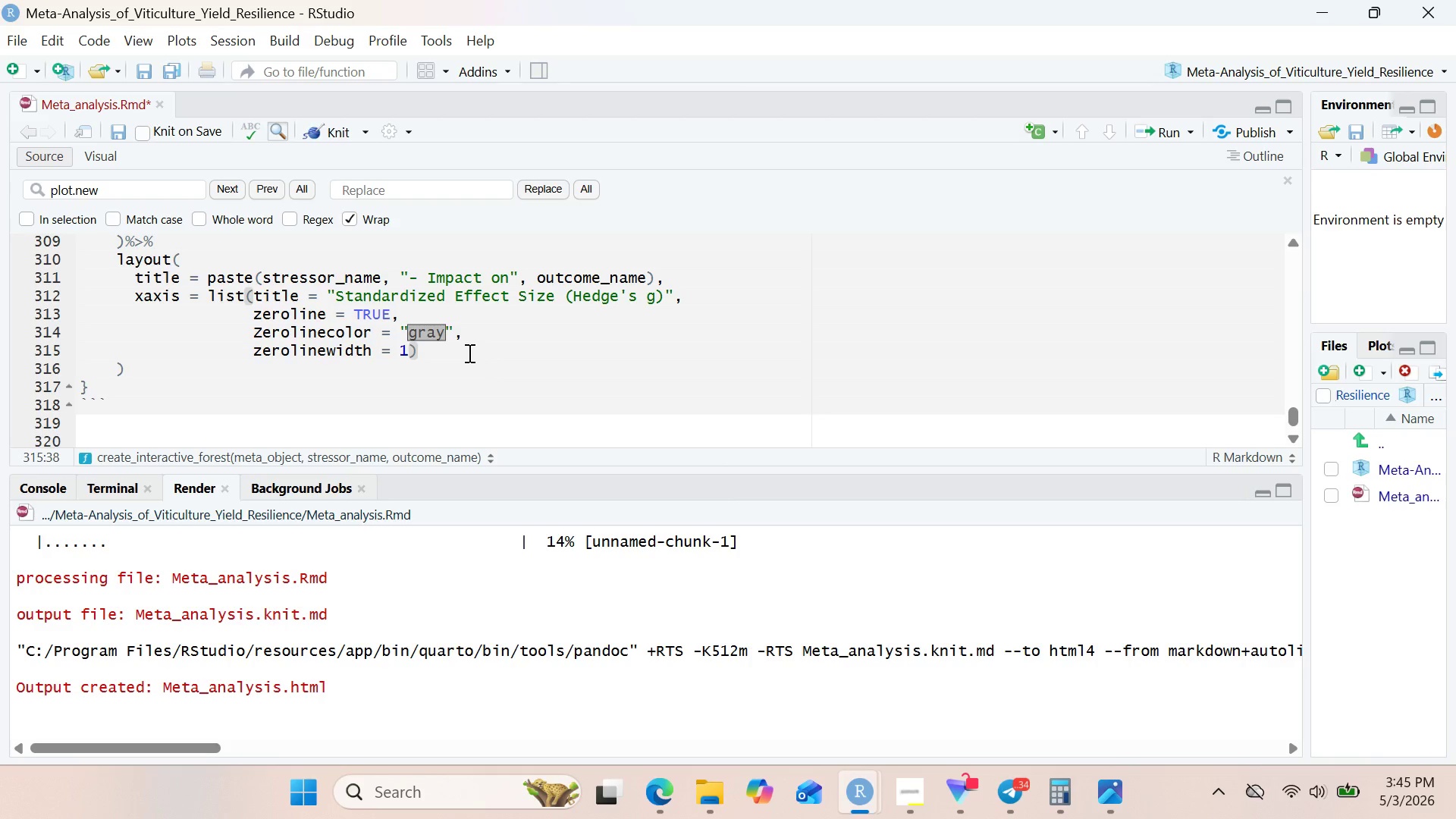 
key(Comma)
 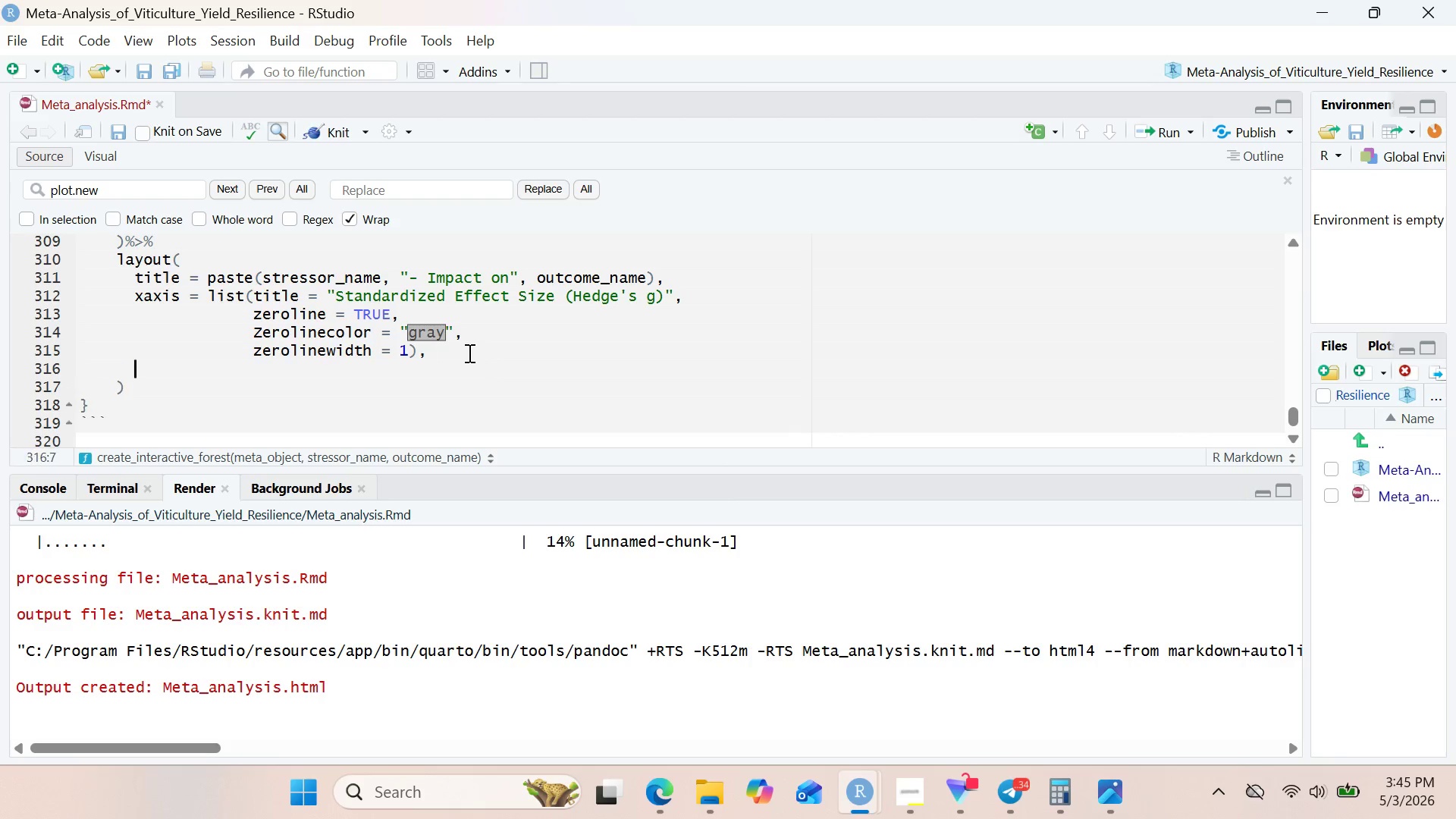 
key(Enter)
 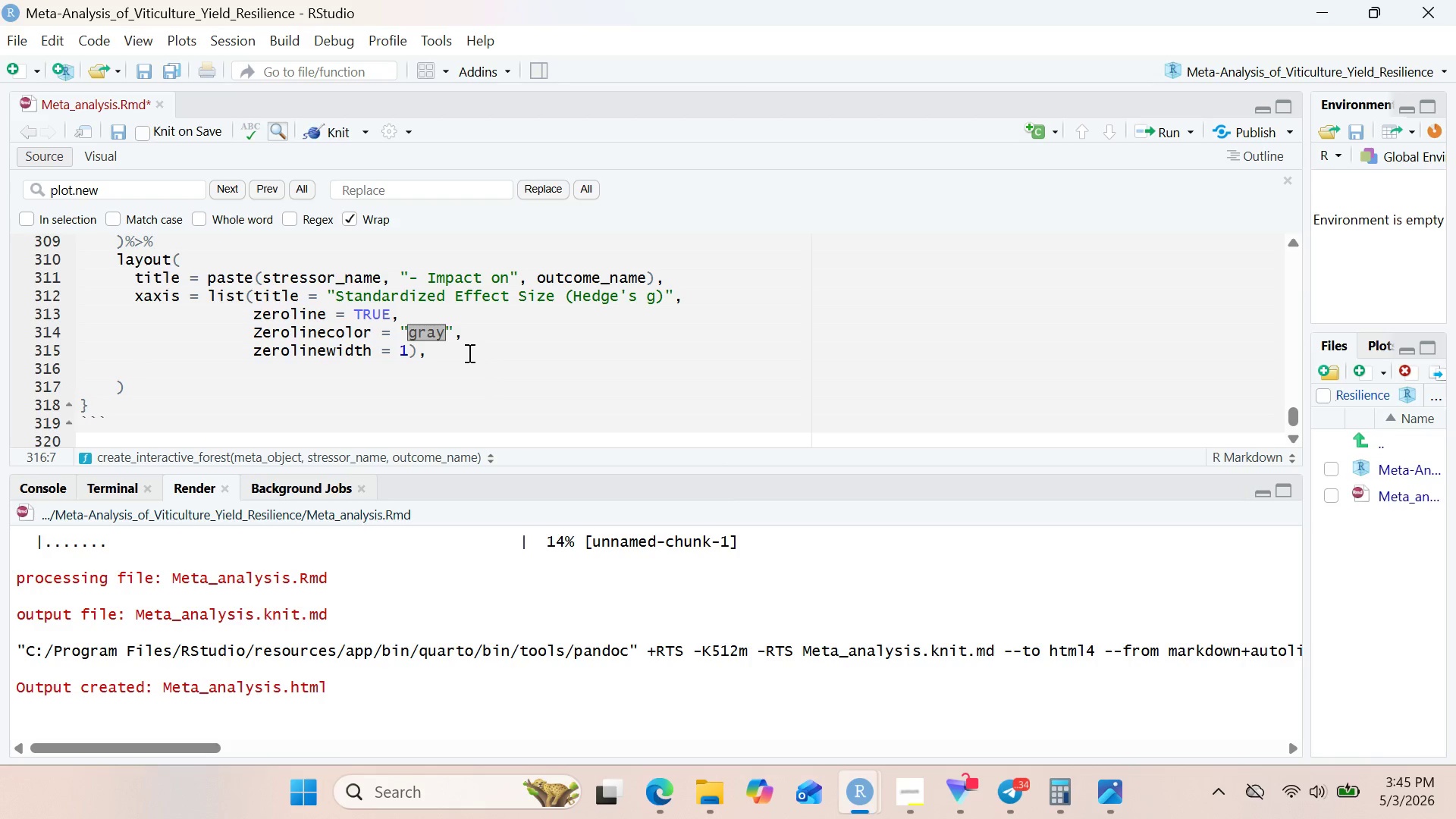 
type(yaxis = list)
 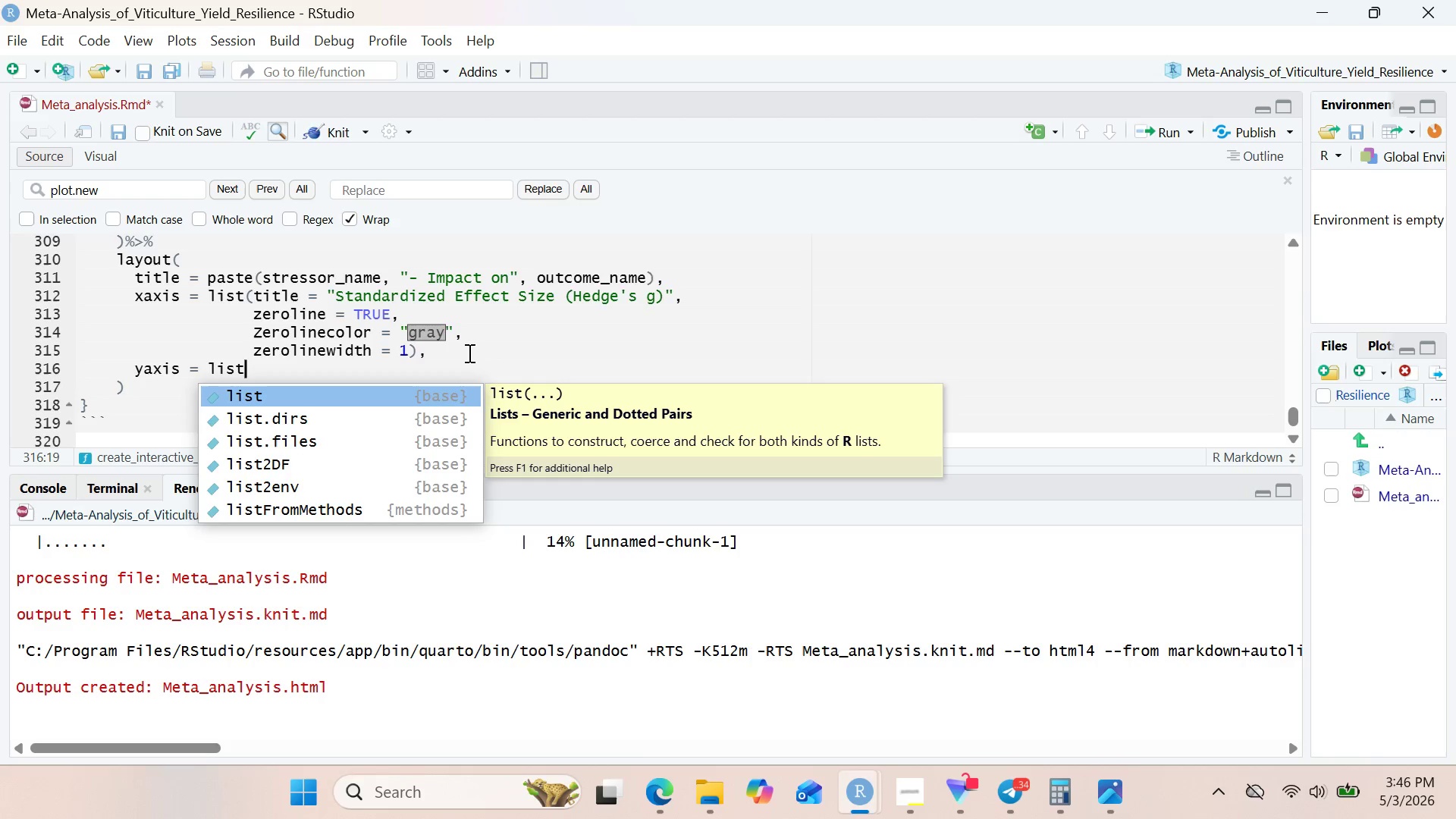 
key(Enter)
 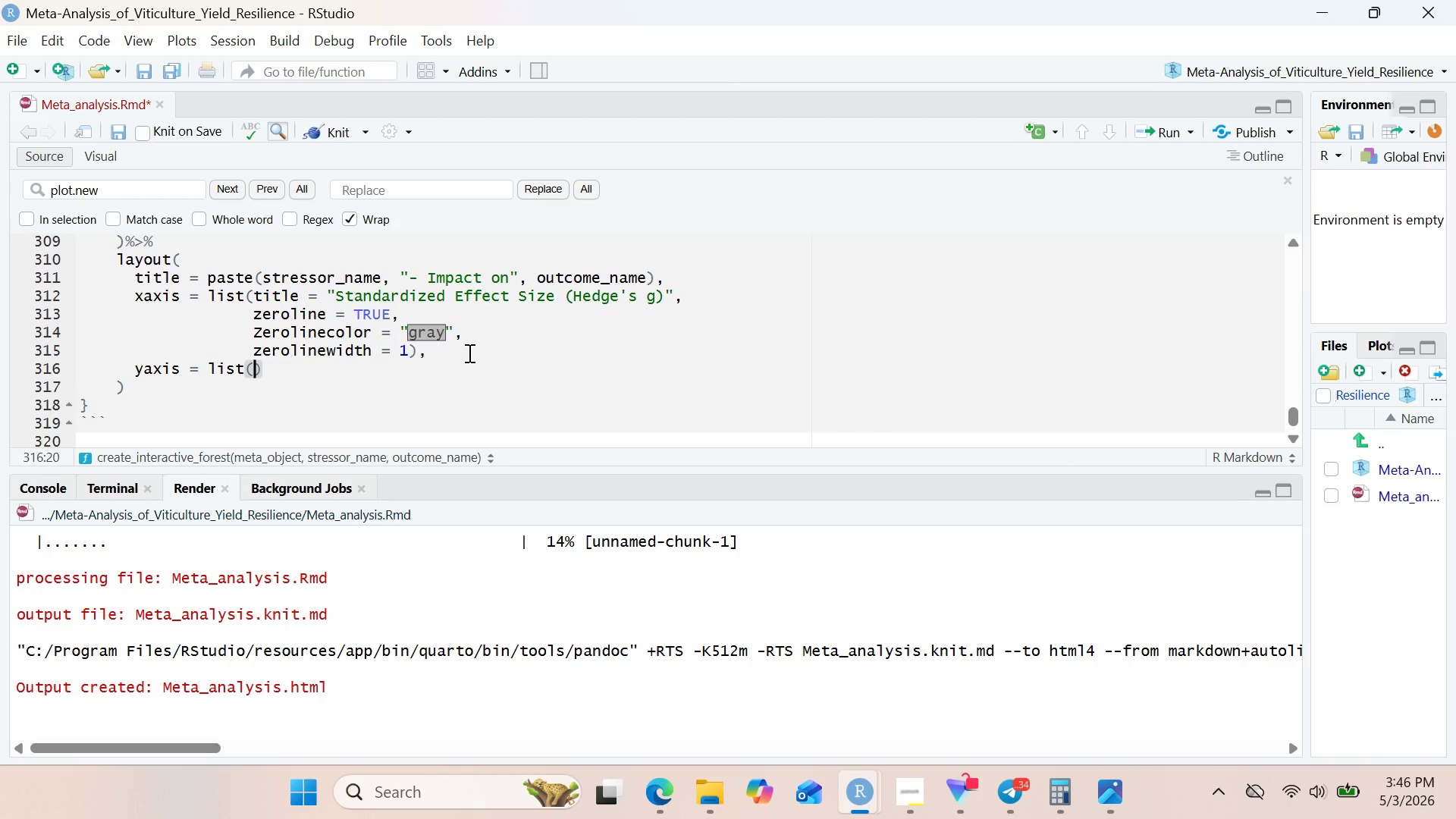 
type(tit;)
key(Backspace)
type(le = ")
 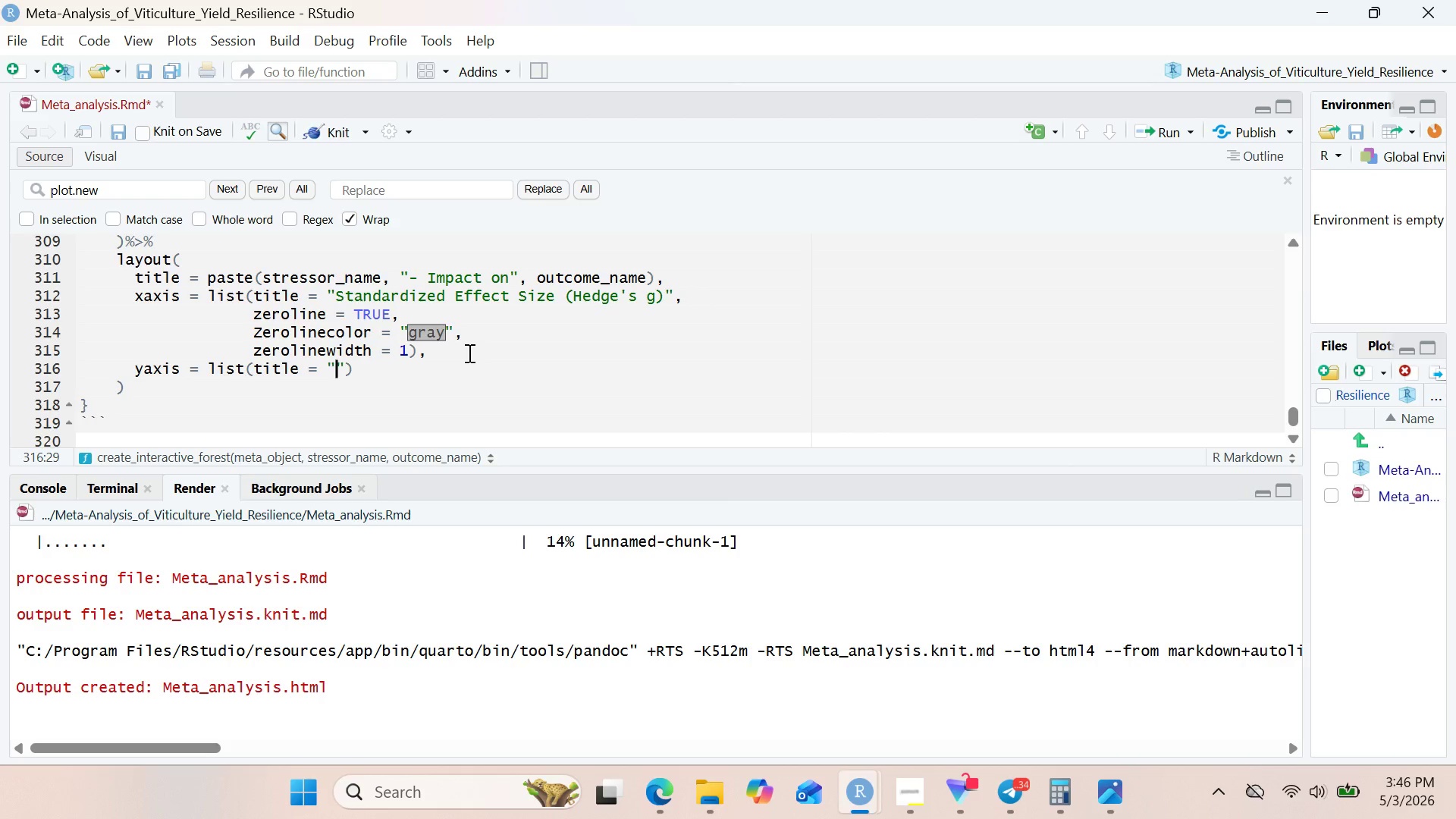 
key(ArrowRight)
 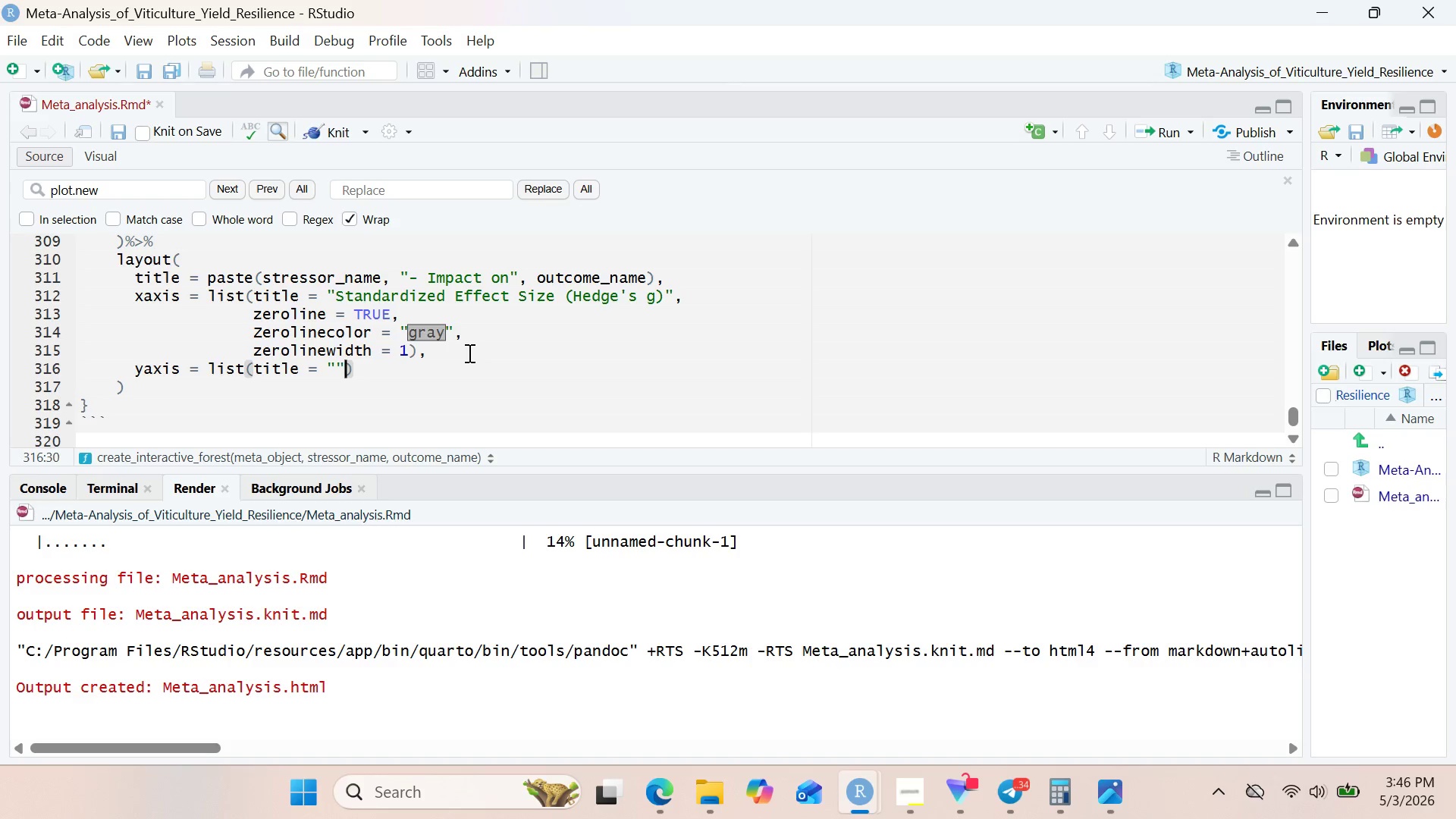 
type(, aut)
 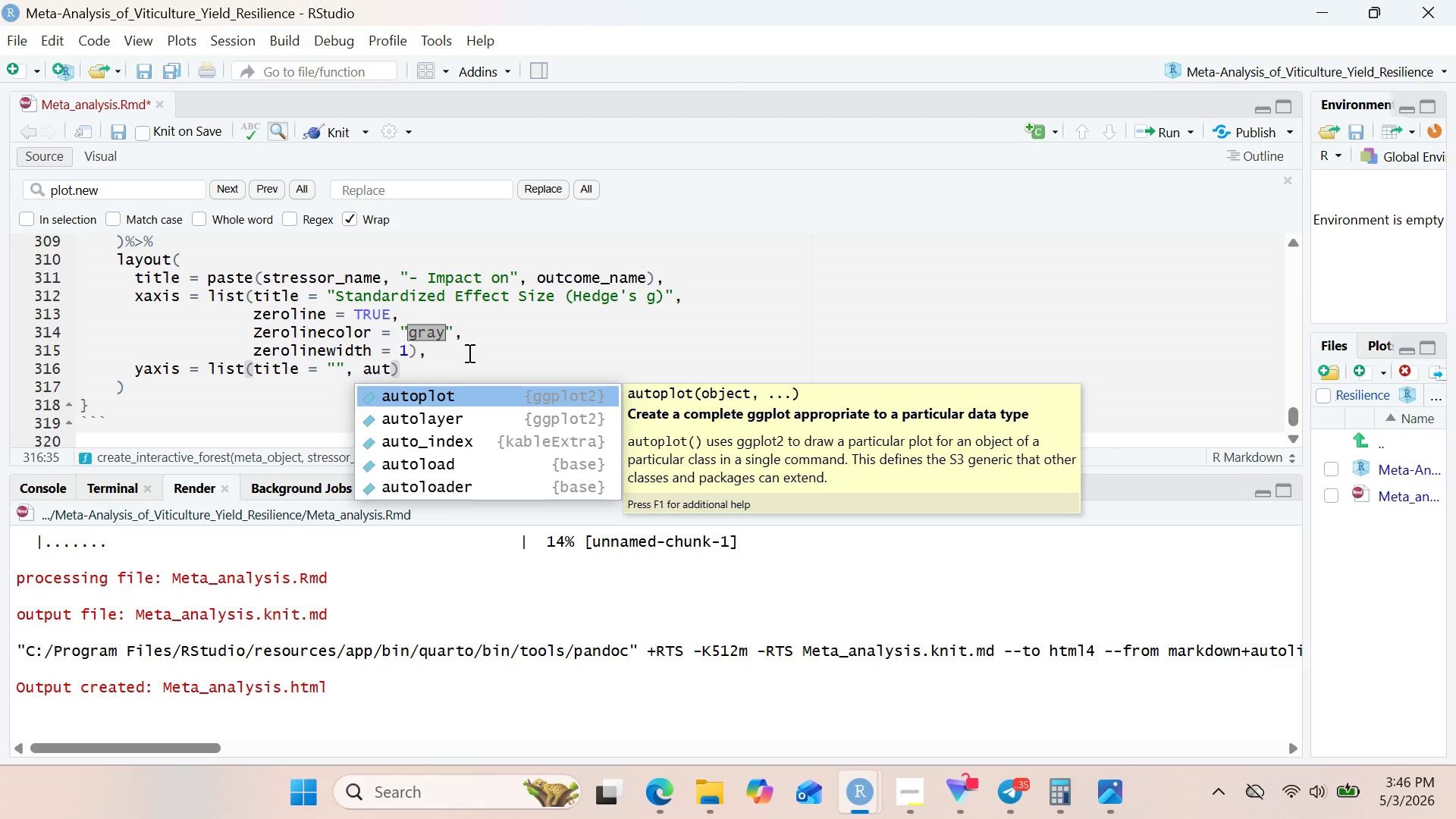 
wait(11.62)
 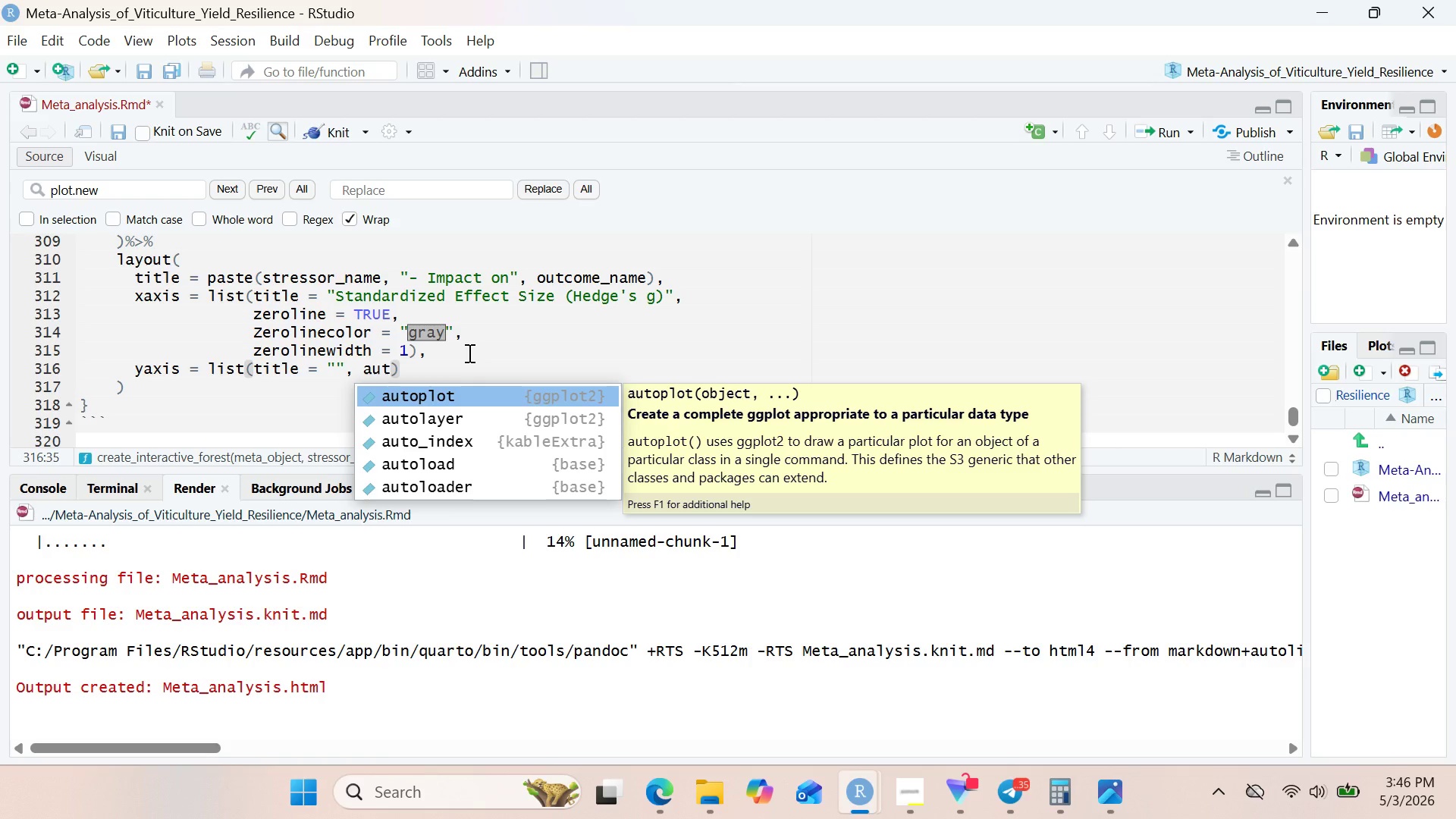 
type(orange = "rverse)
 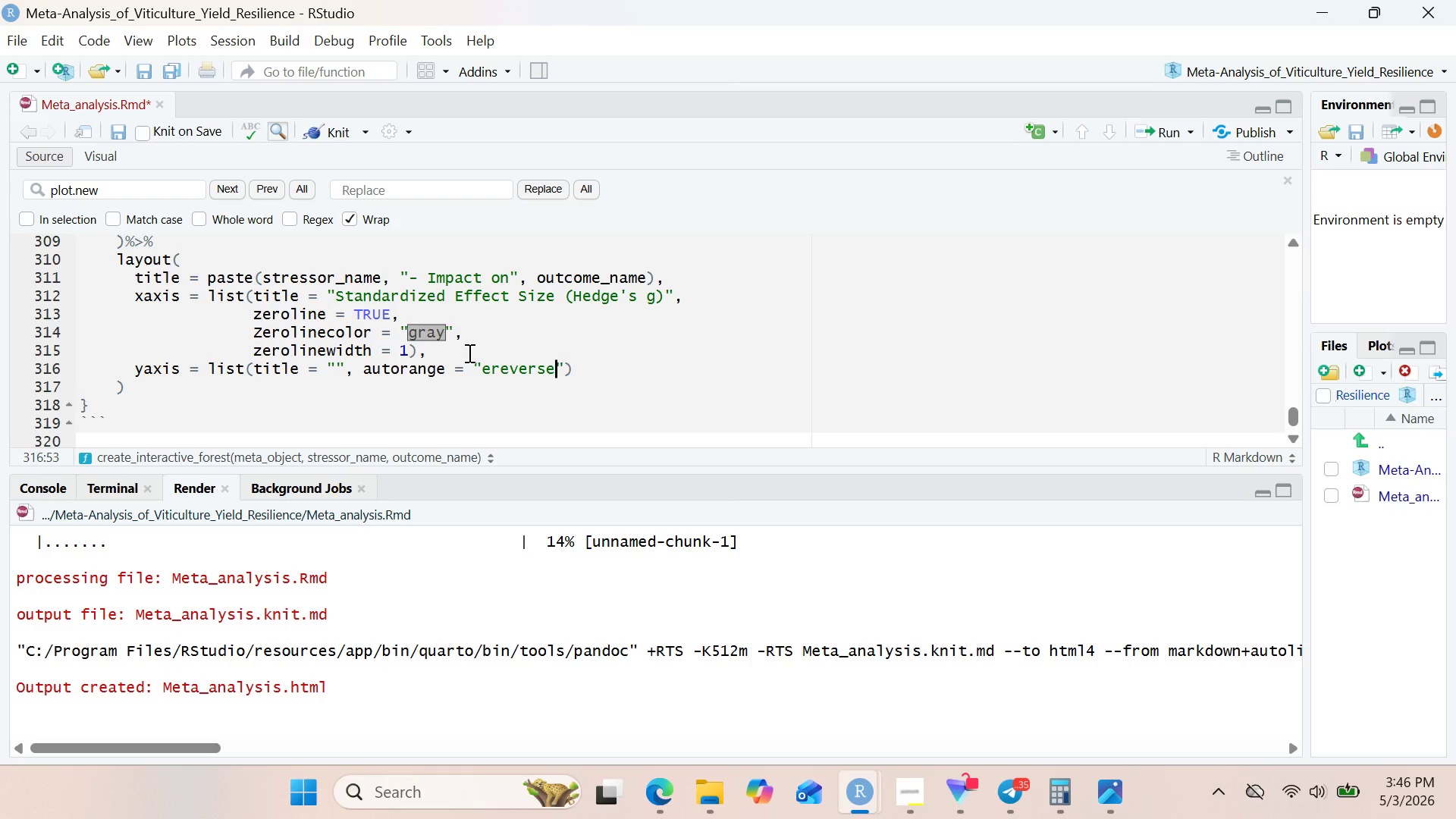 
left_click([488, 374])
 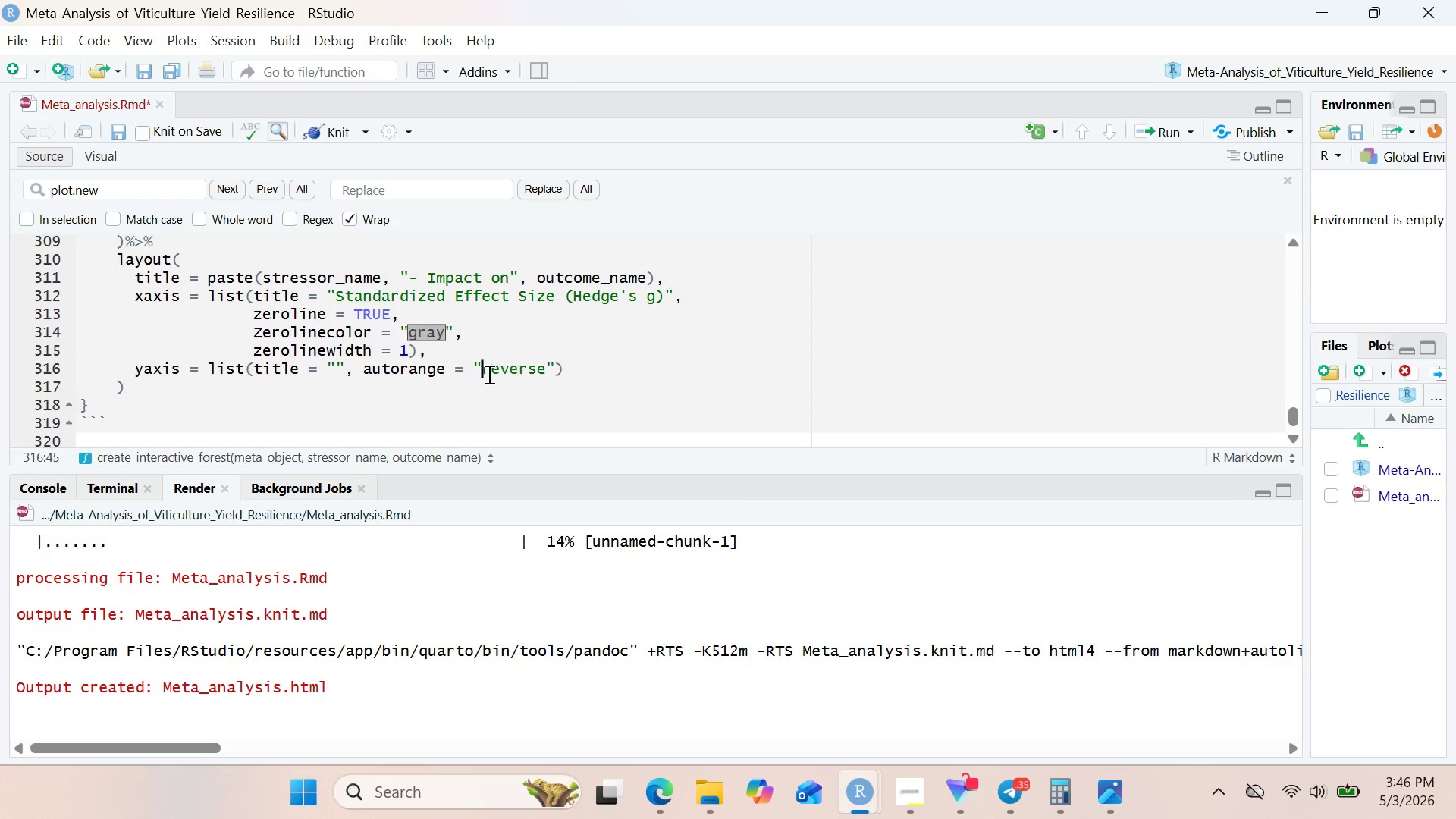 
key(Backspace)
 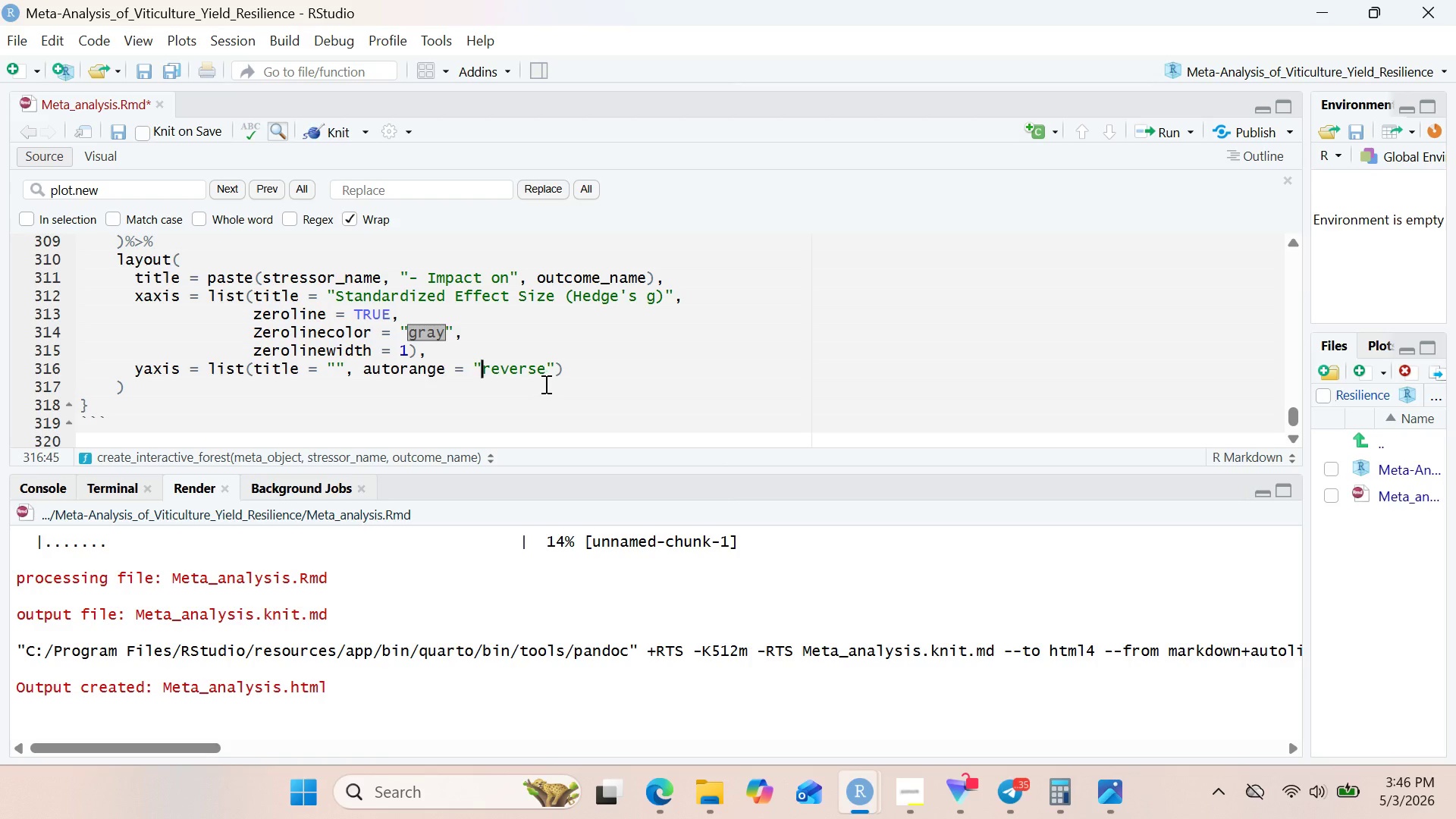 
left_click([546, 366])
 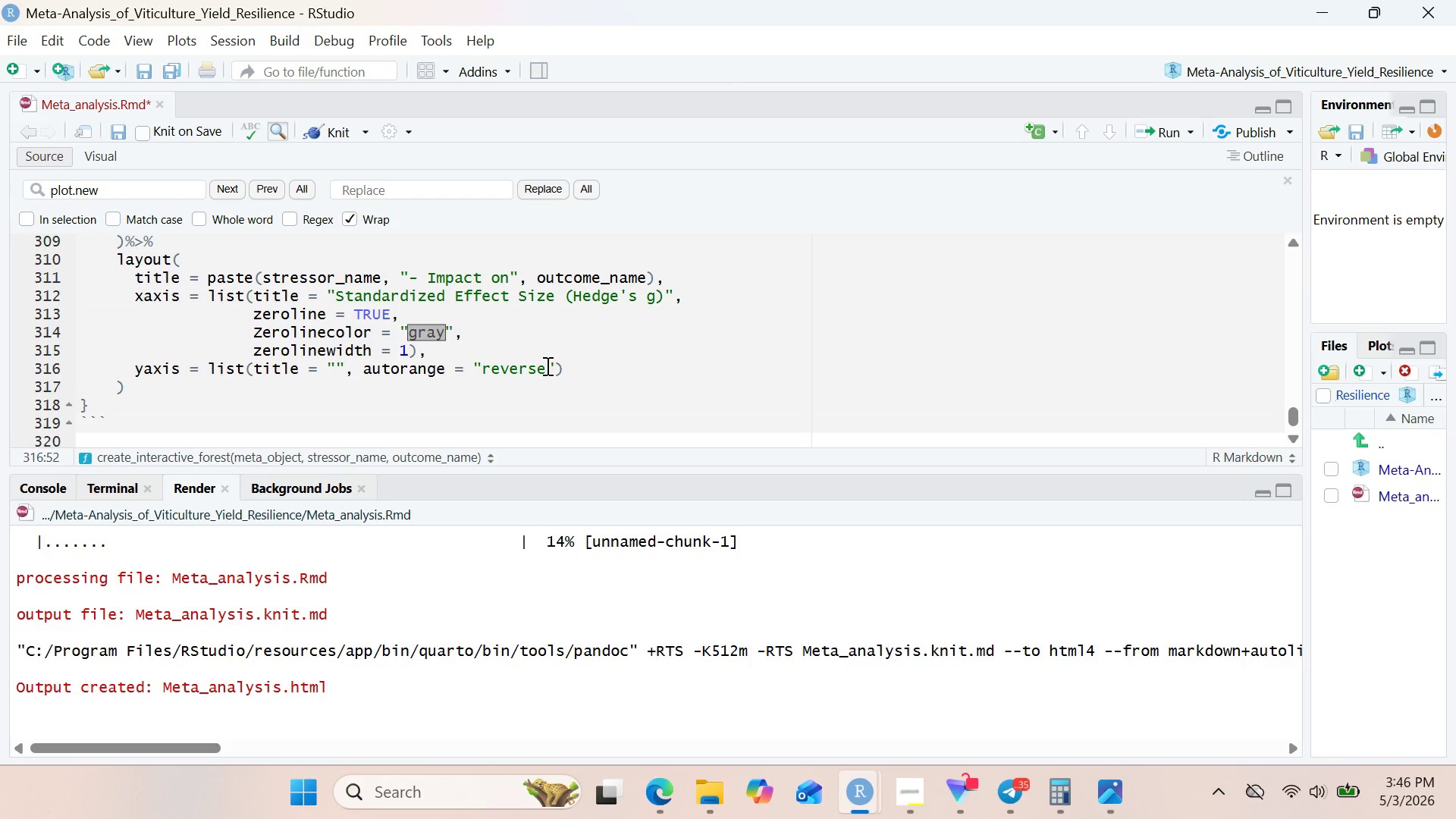 
key(D)
 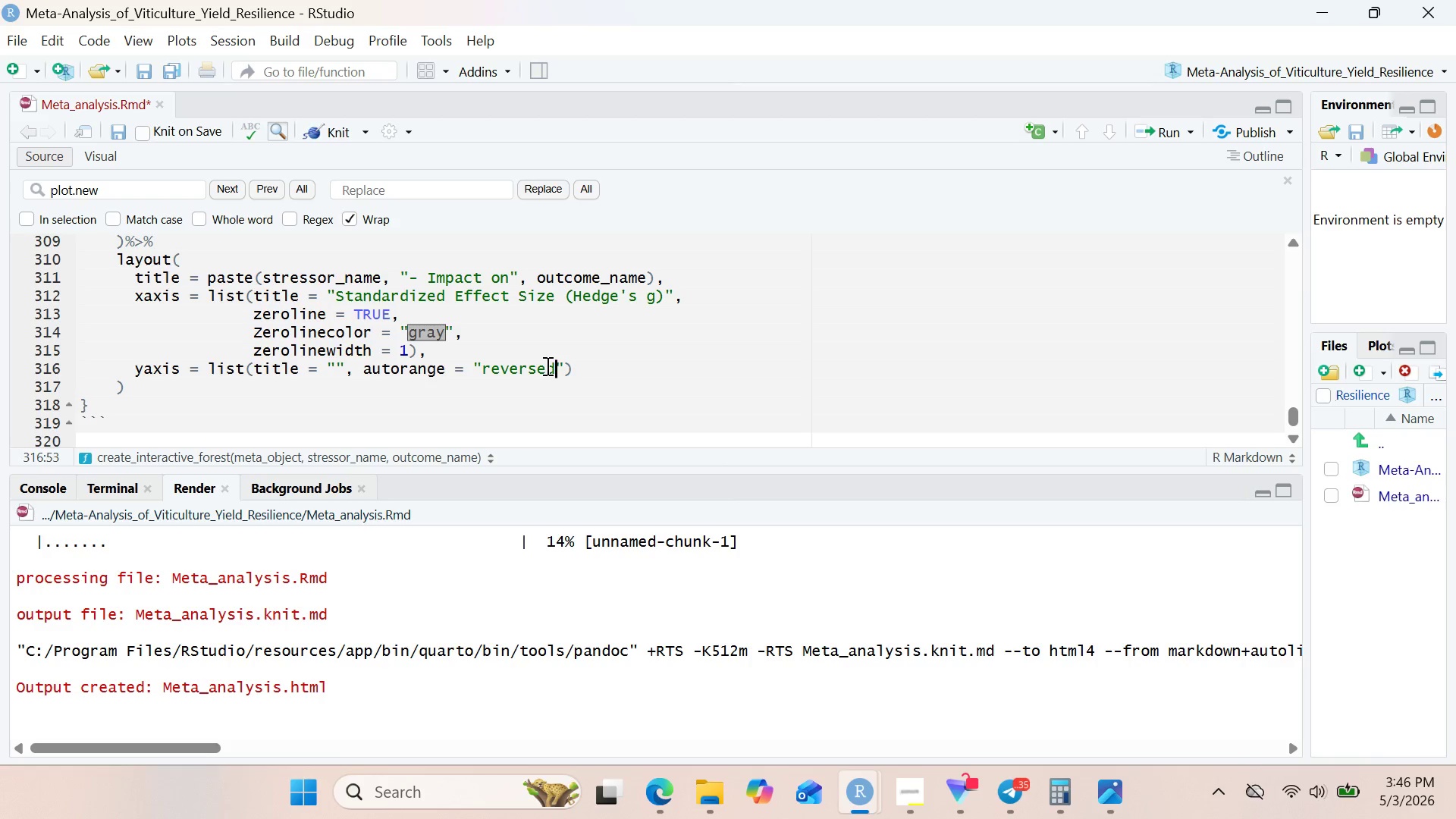 
left_click([598, 369])
 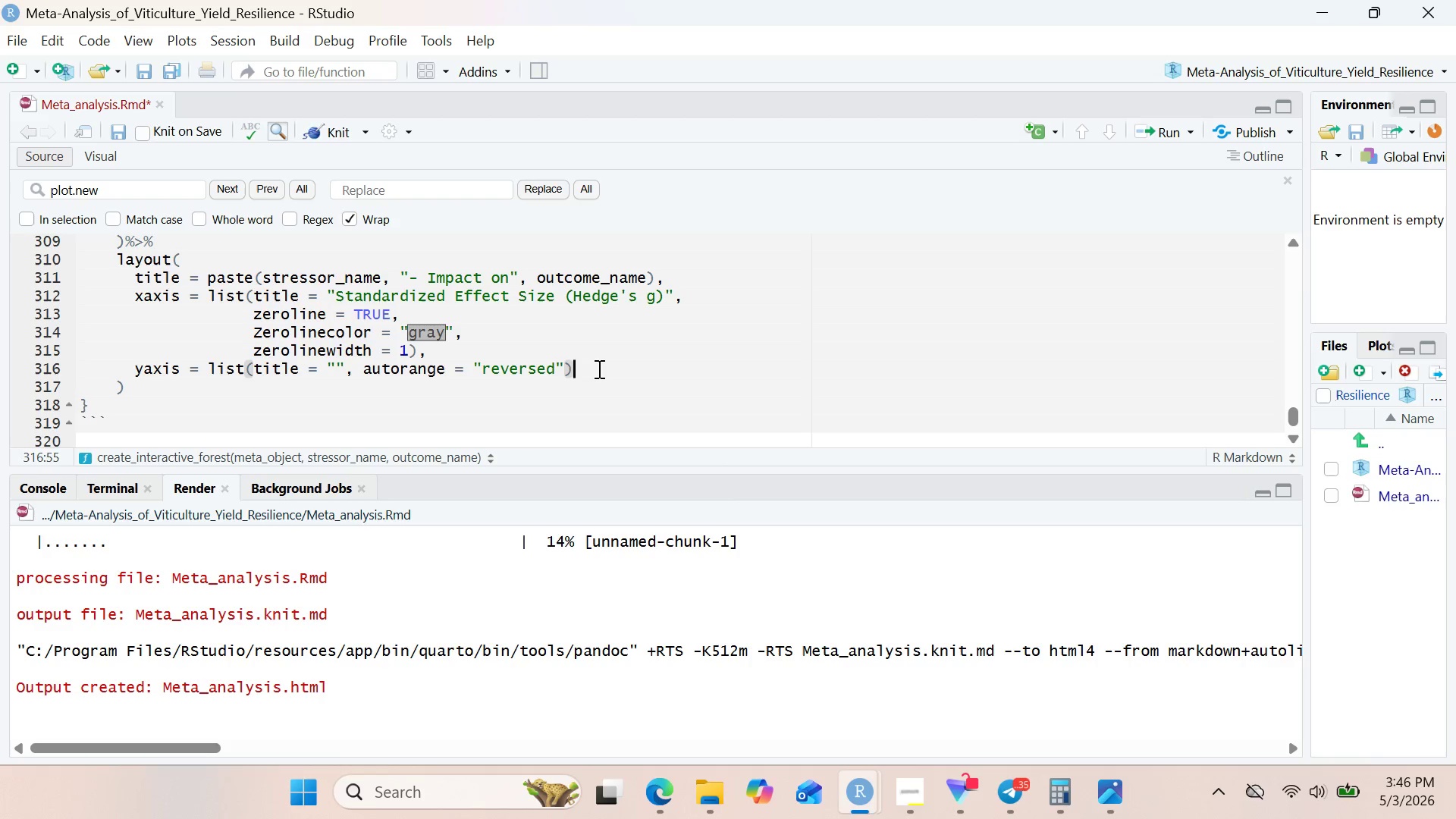 
key(Comma)
 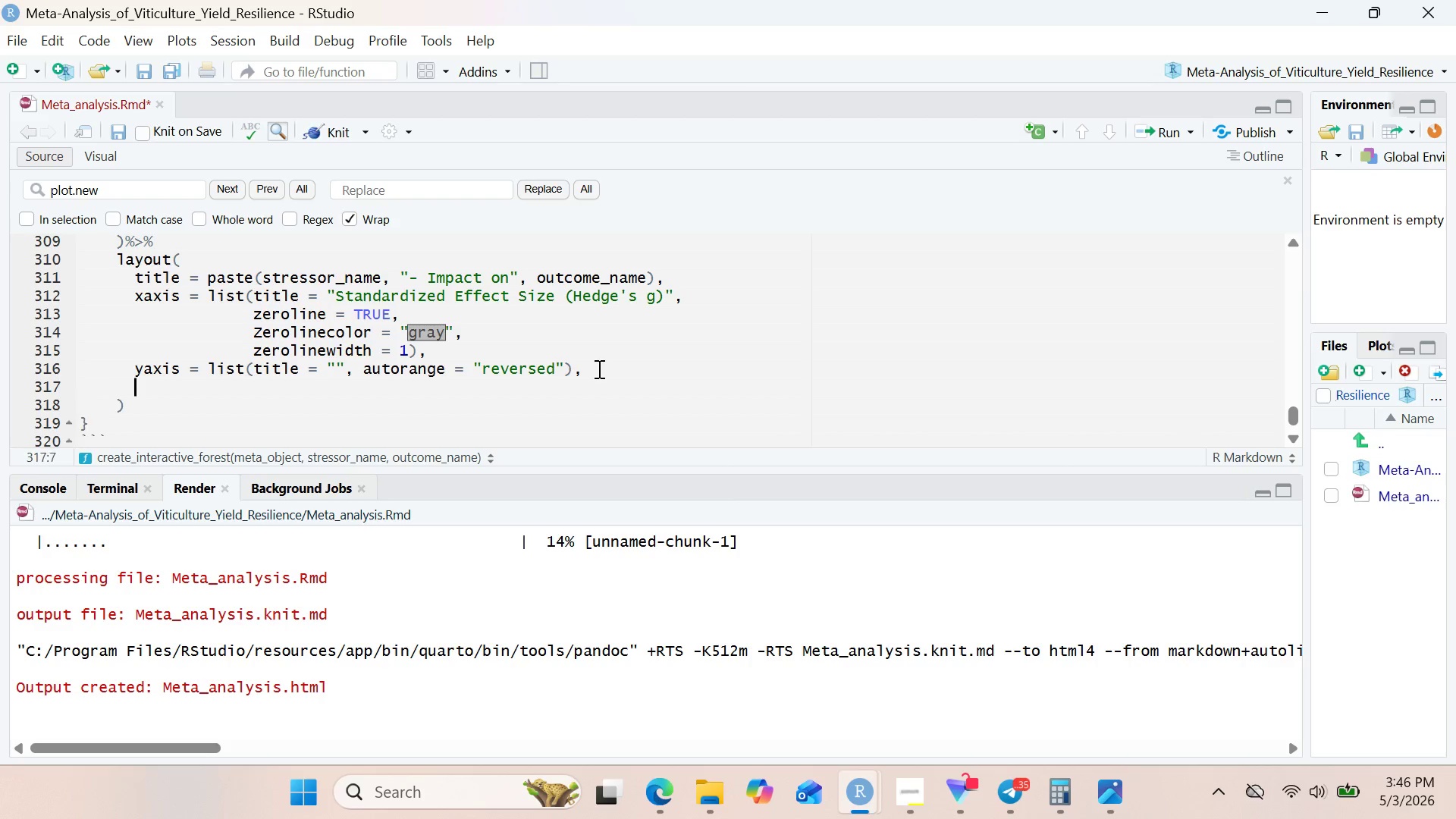 
key(Enter)
 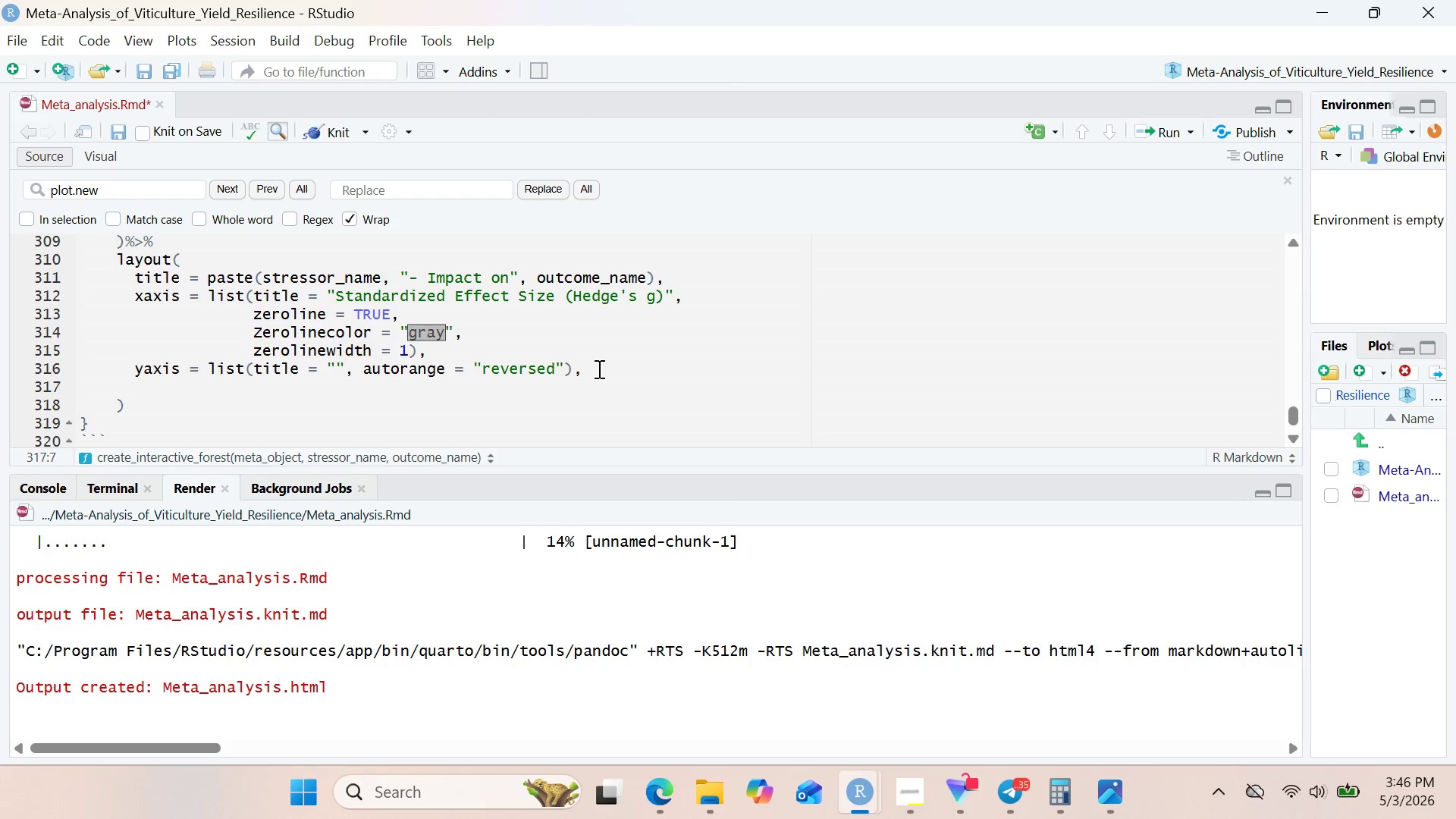 
type(annotation)
 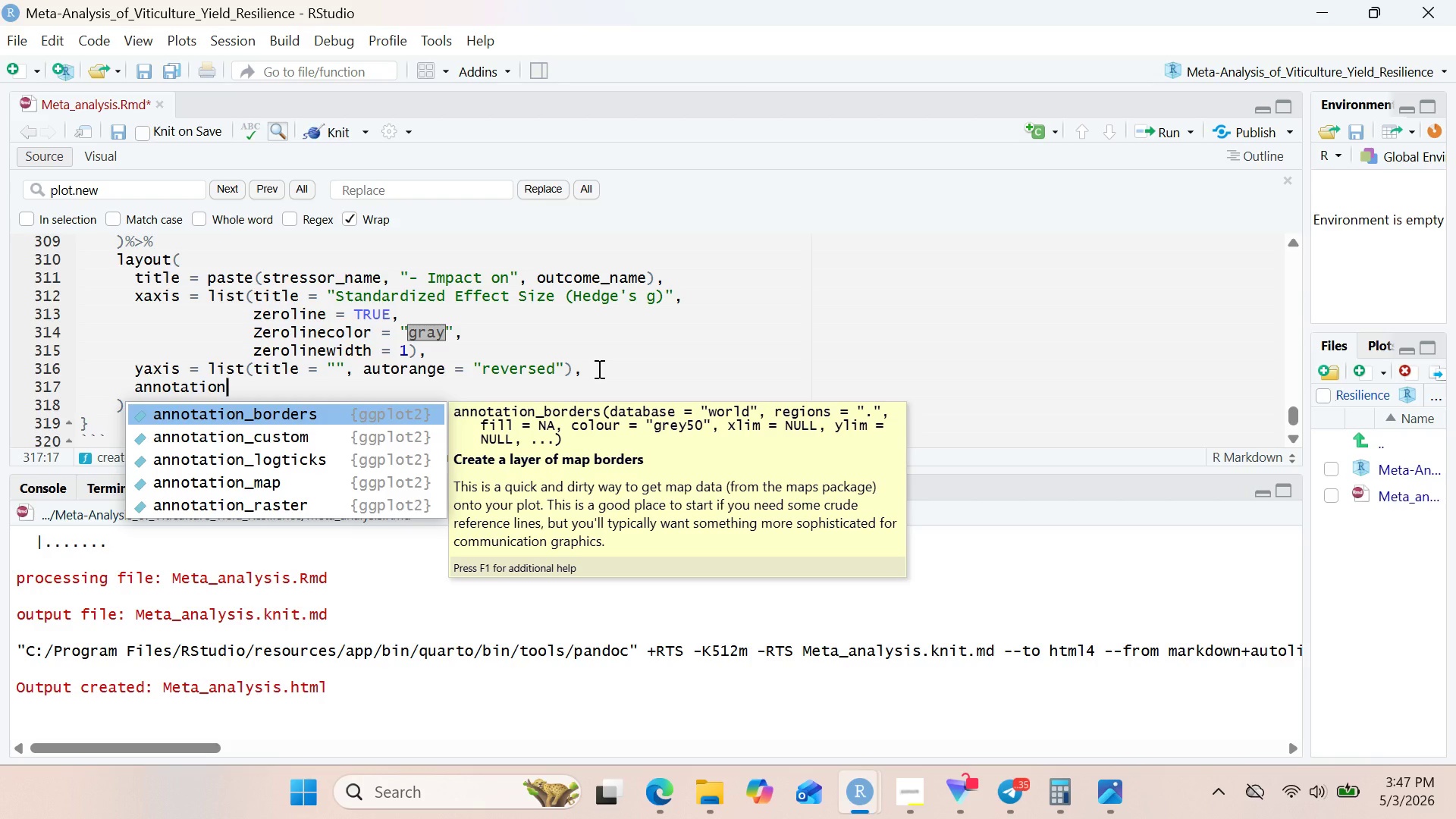 
type(s = list()
 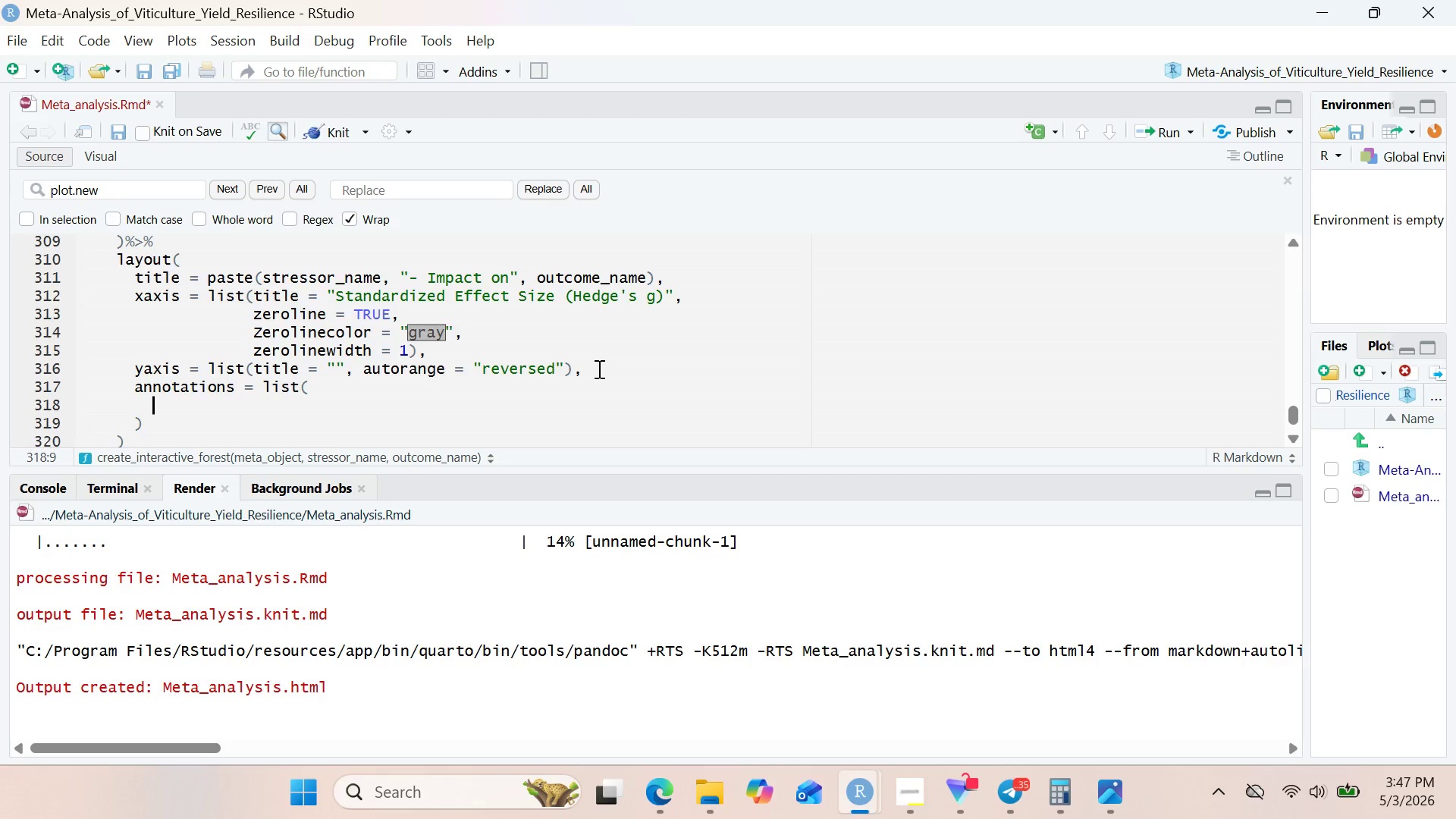 
 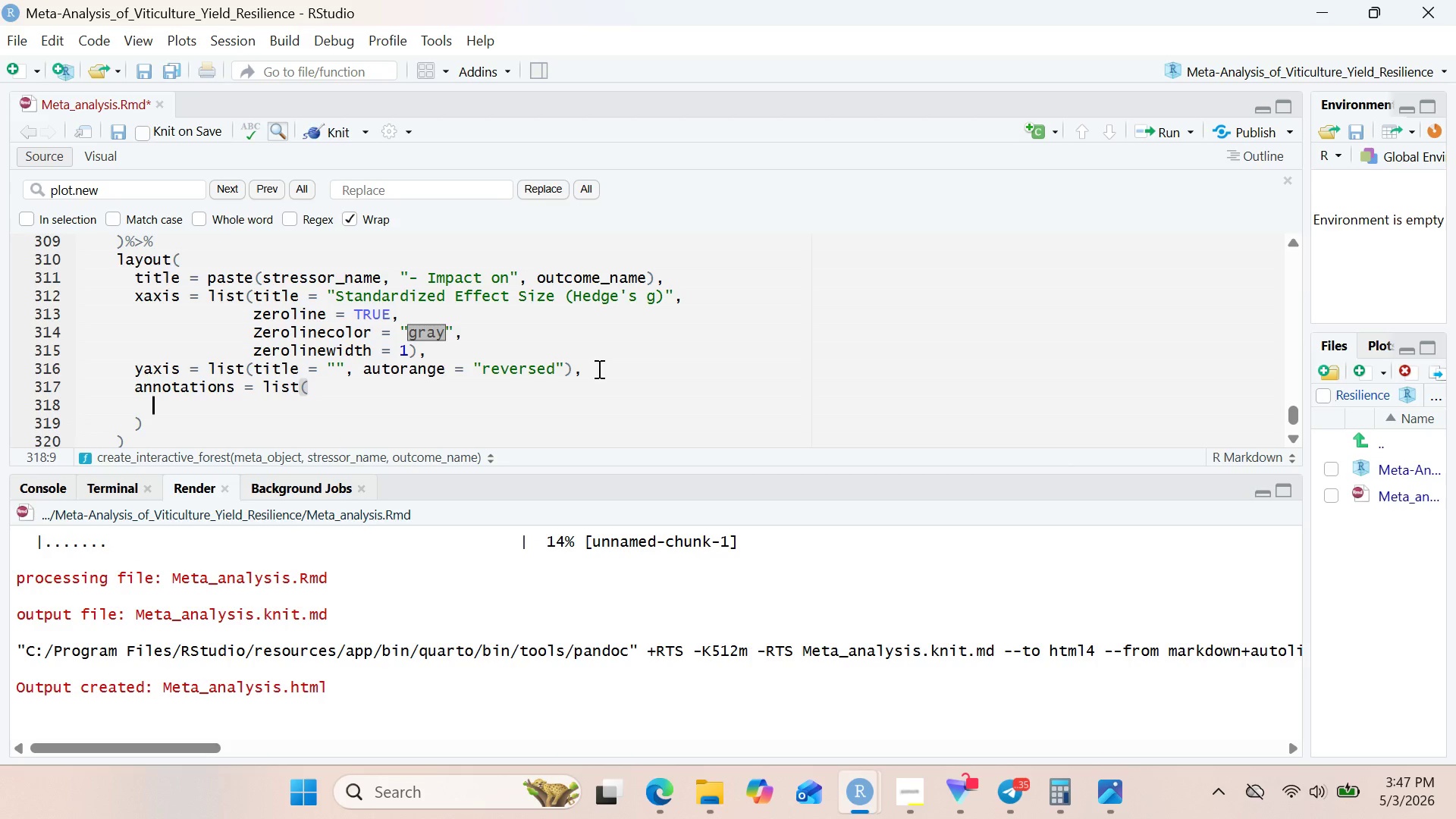 
key(Enter)
 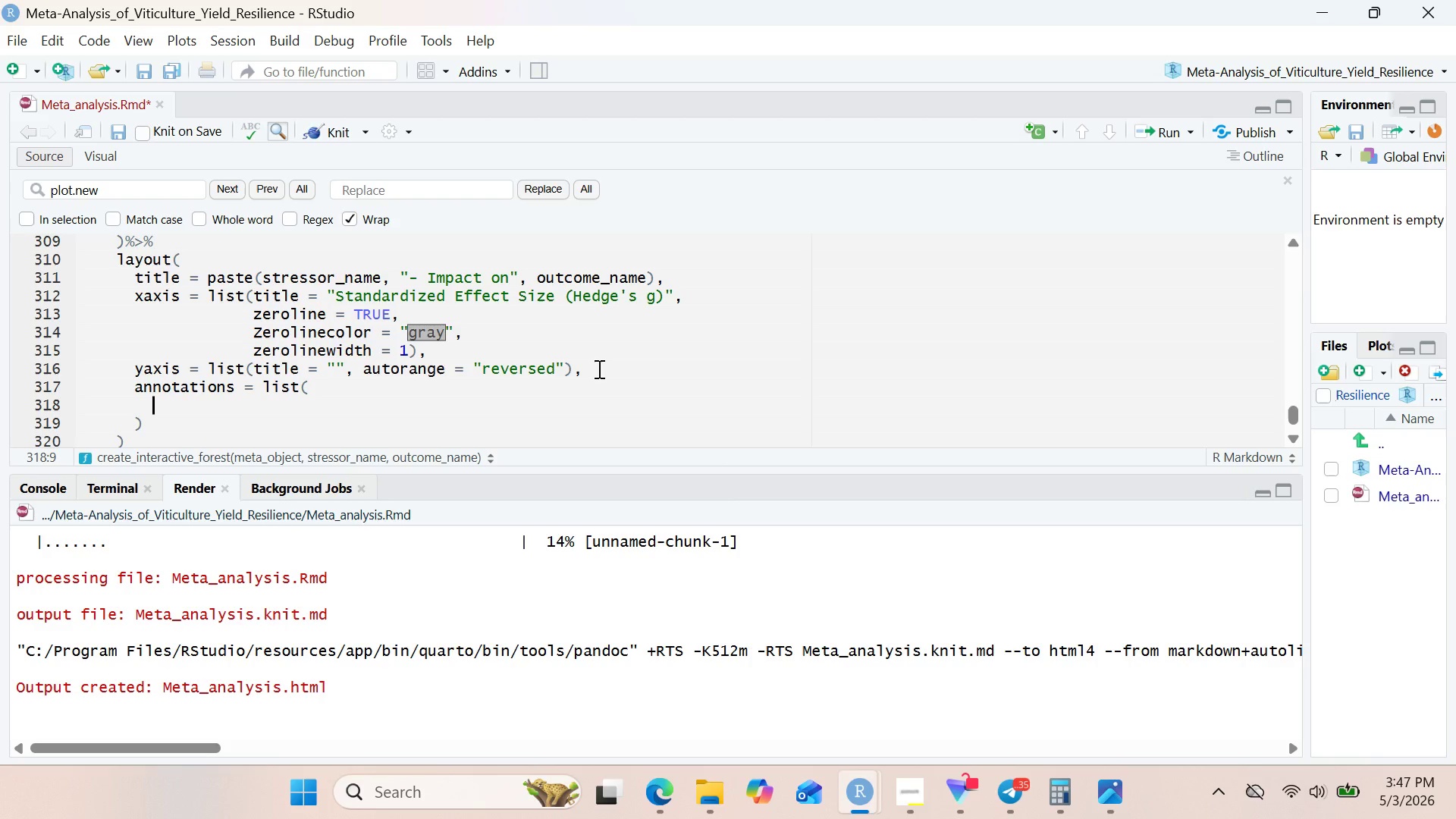 
wait(6.83)
 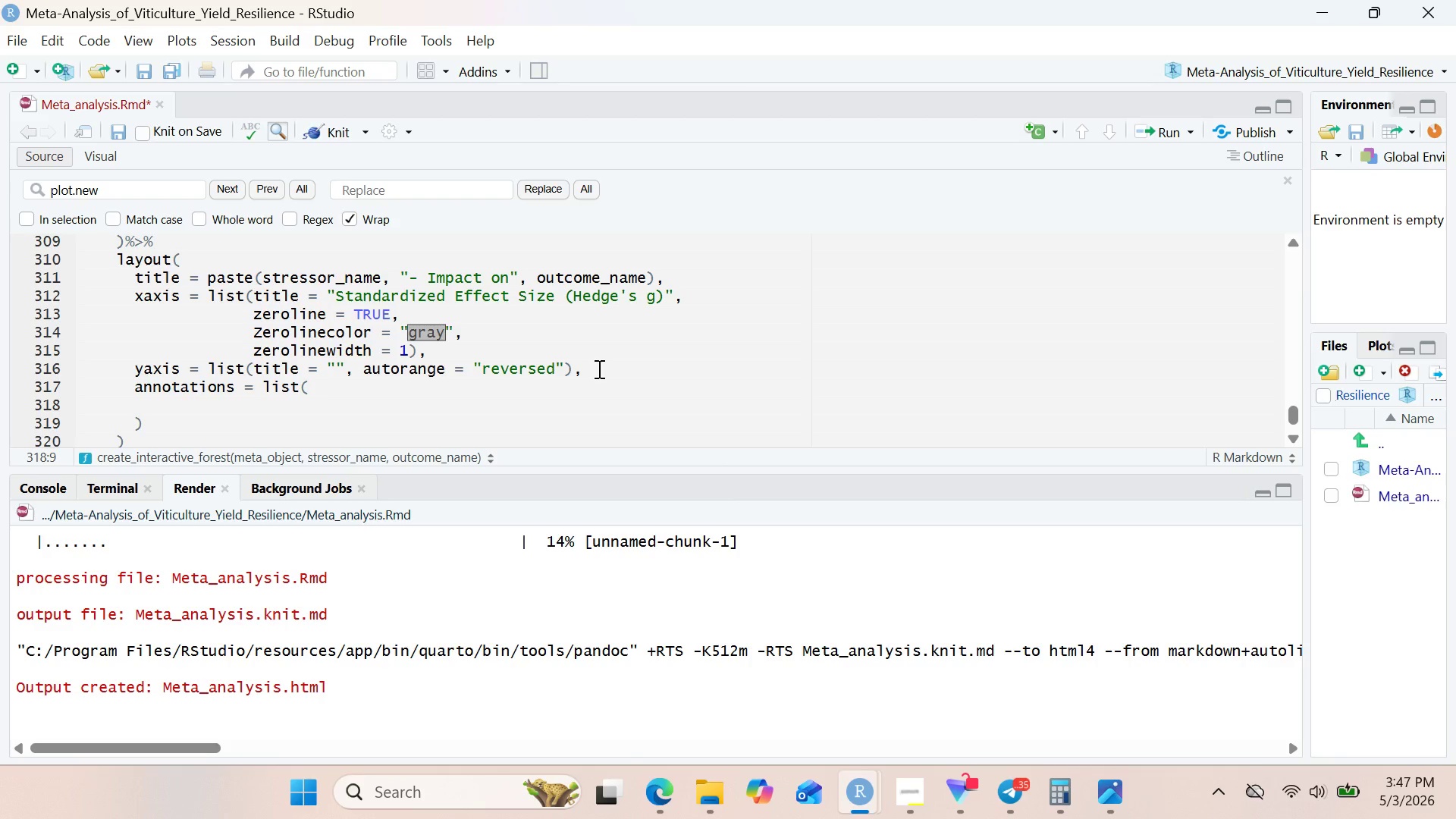 
type(list()
 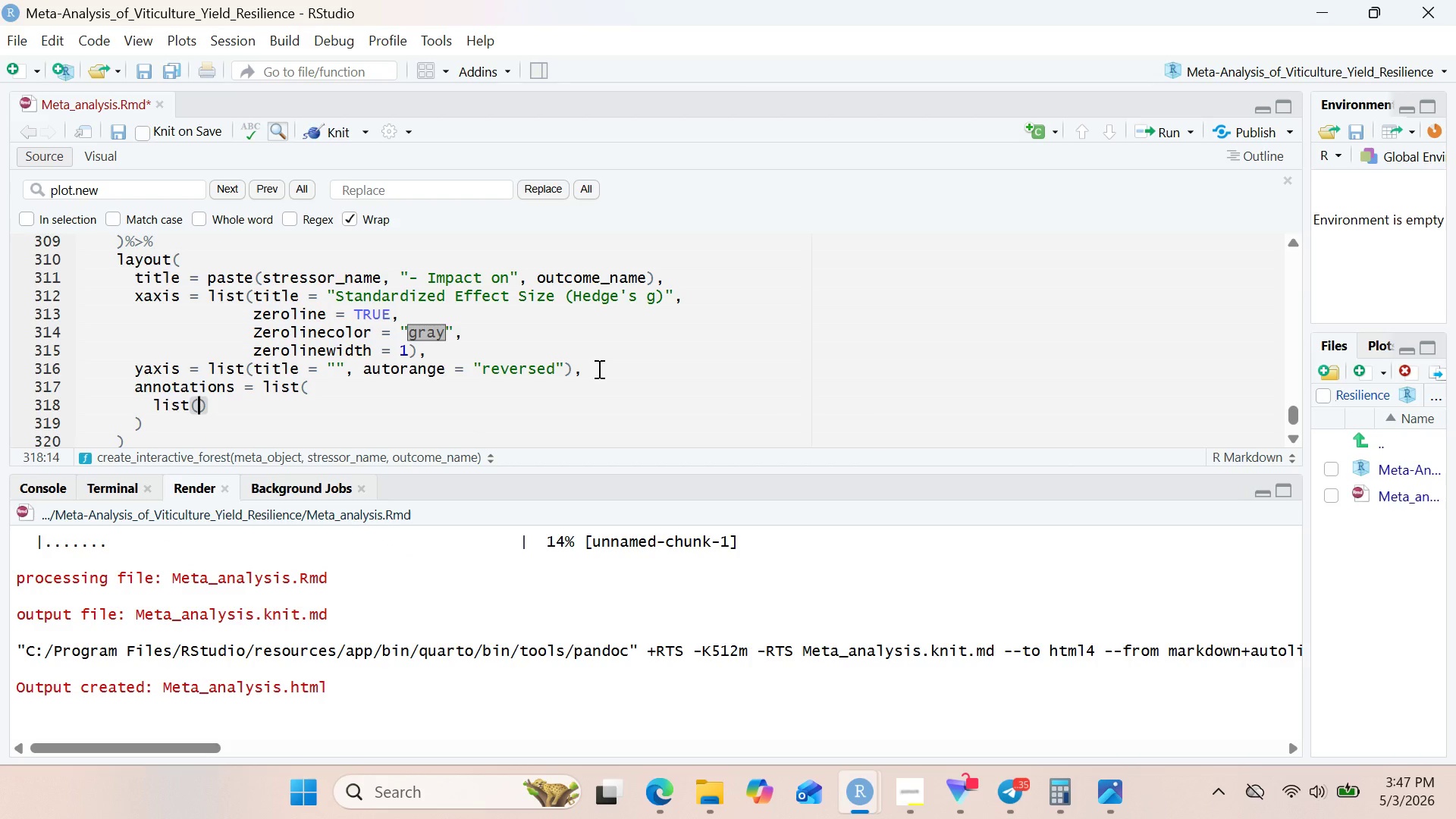 
key(X)
 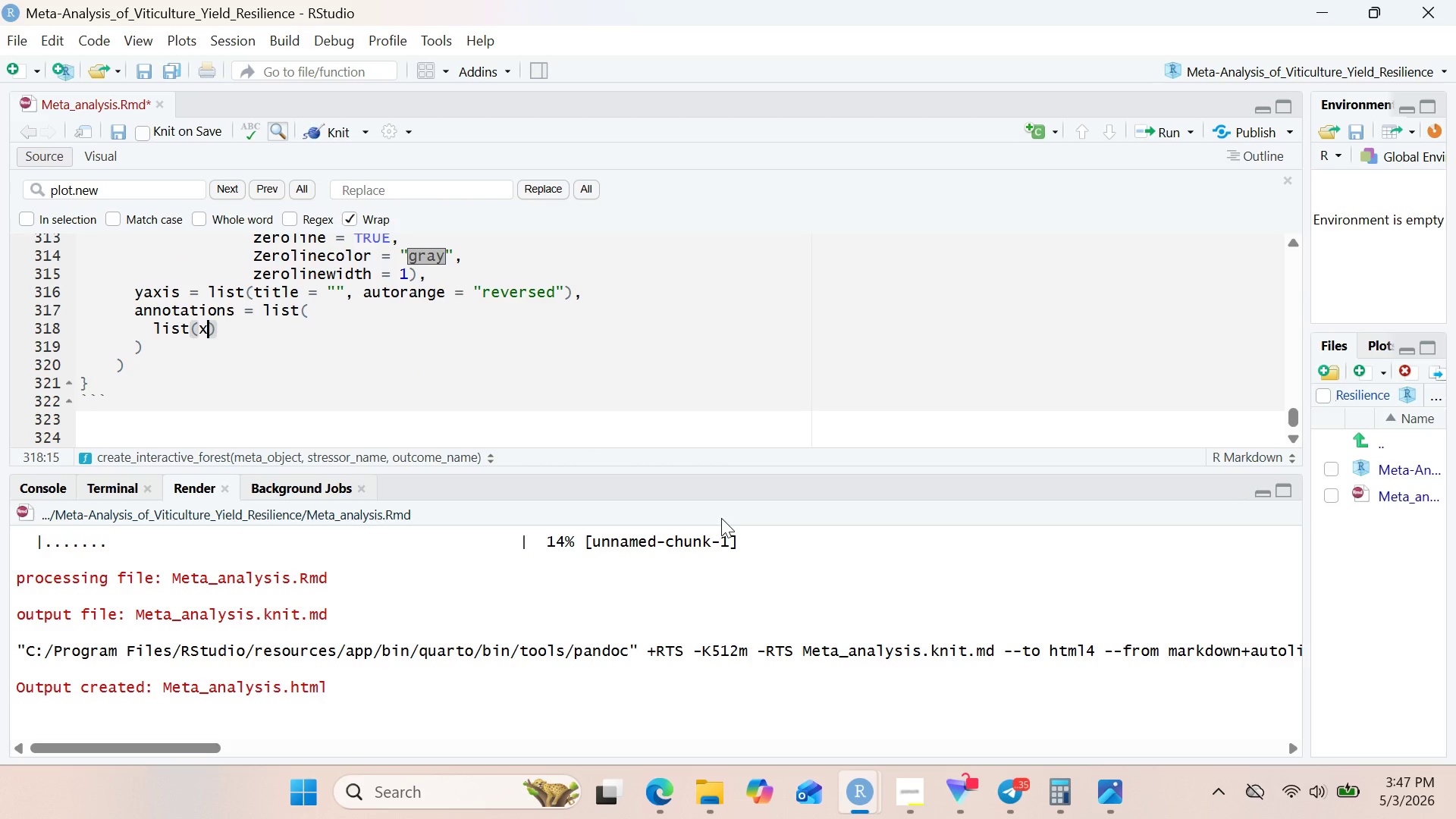 
wait(5.98)
 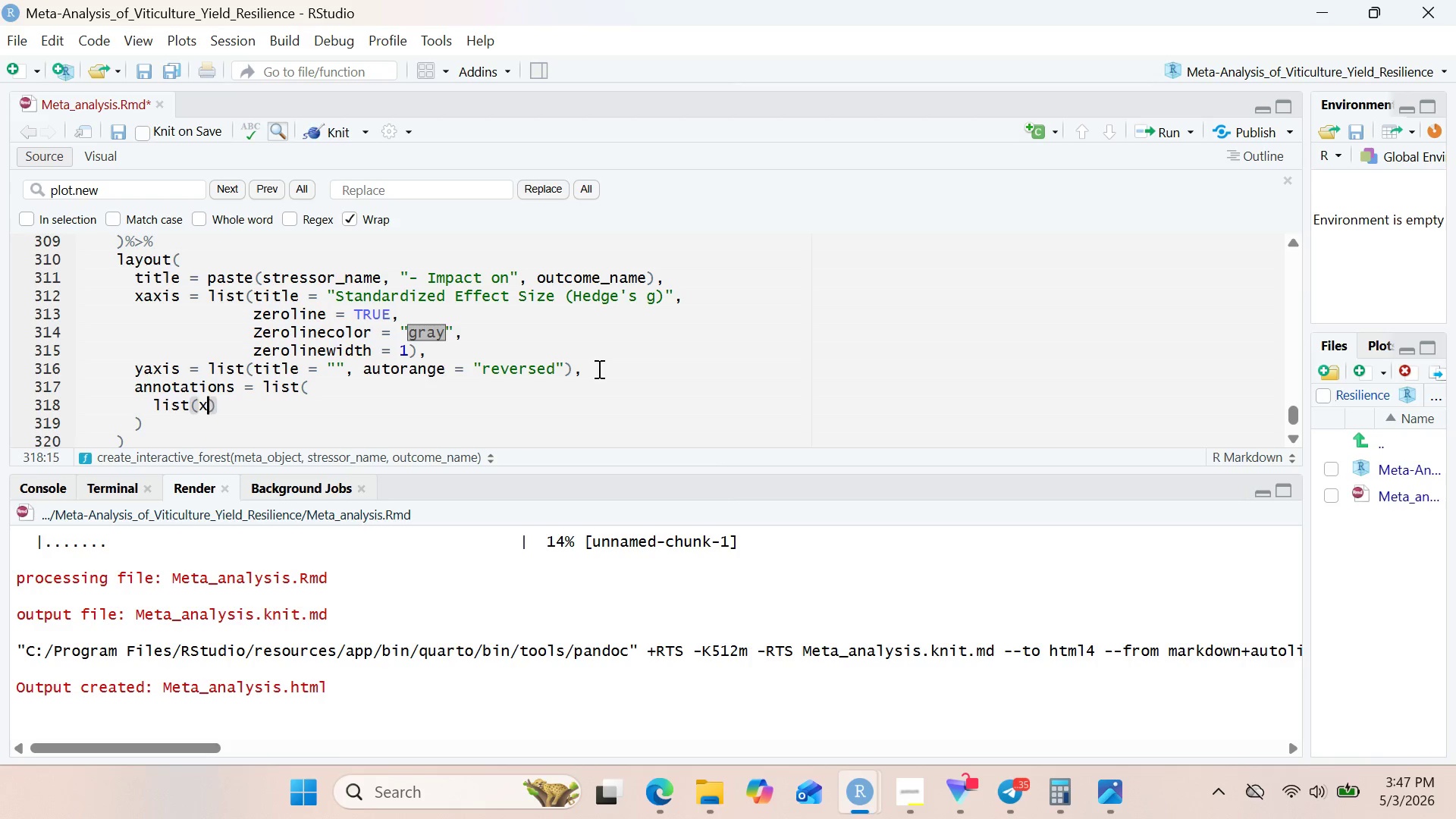 
left_click([897, 799])